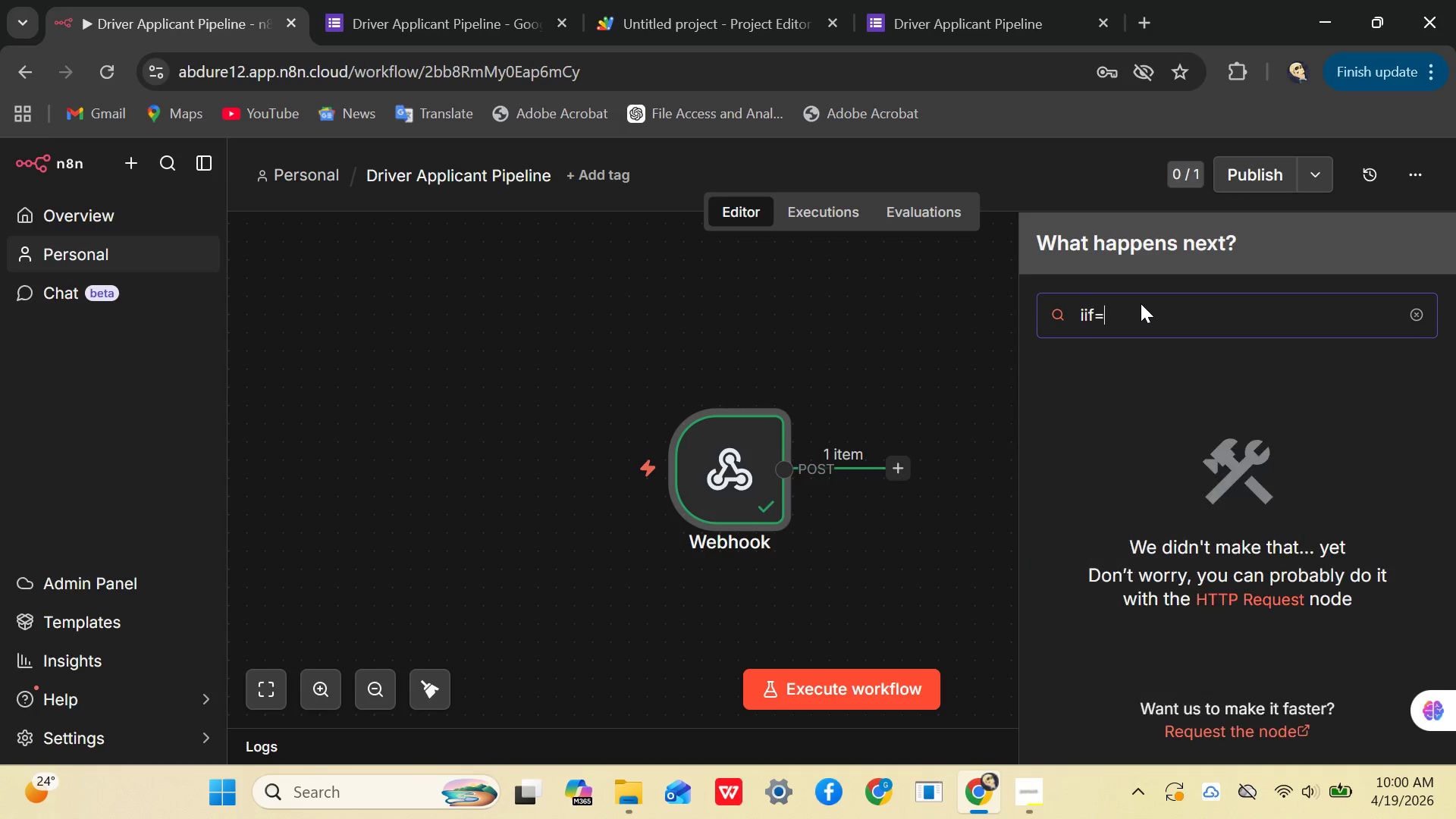 
key(Equal)
 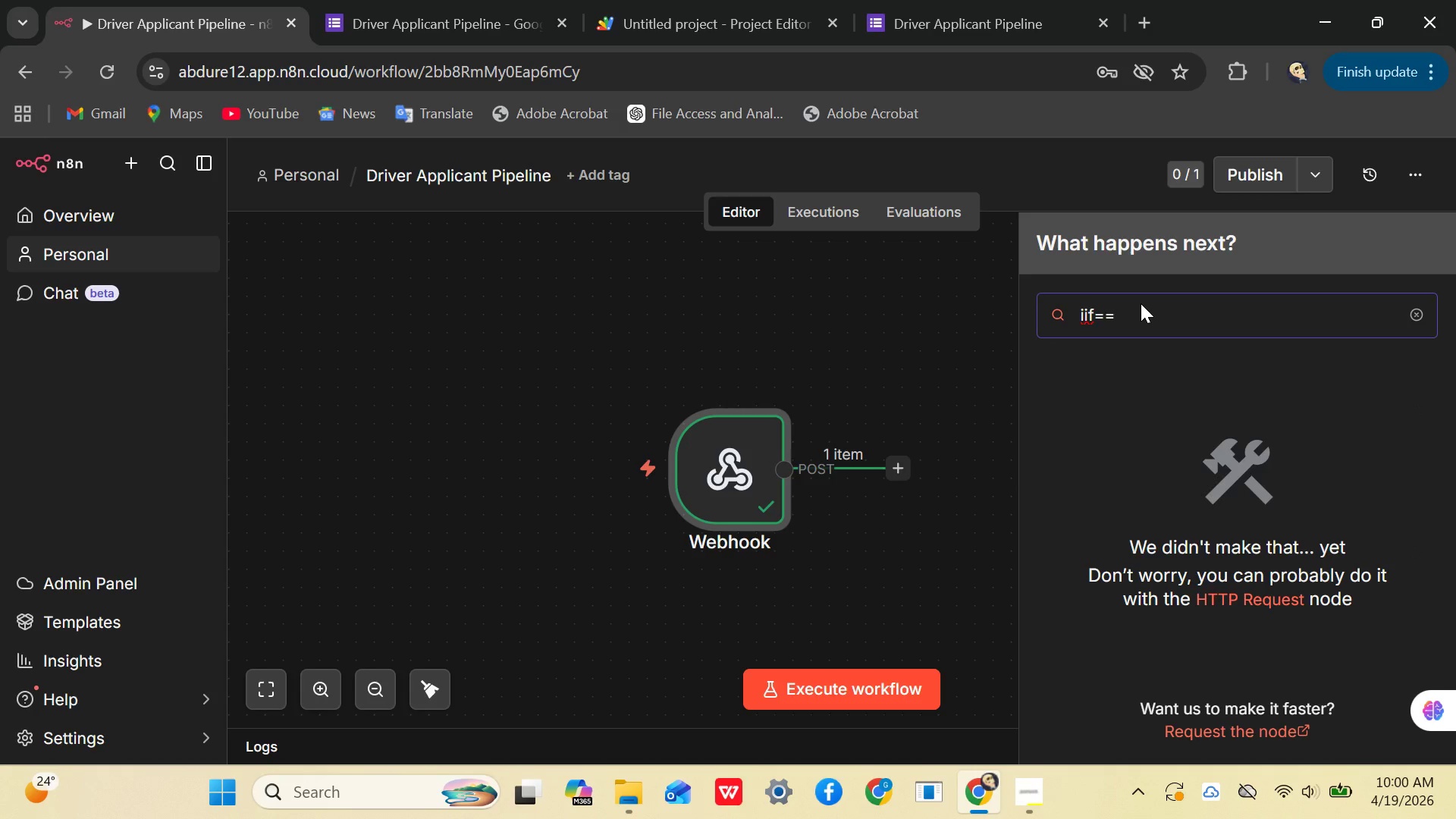 
key(Backspace)
 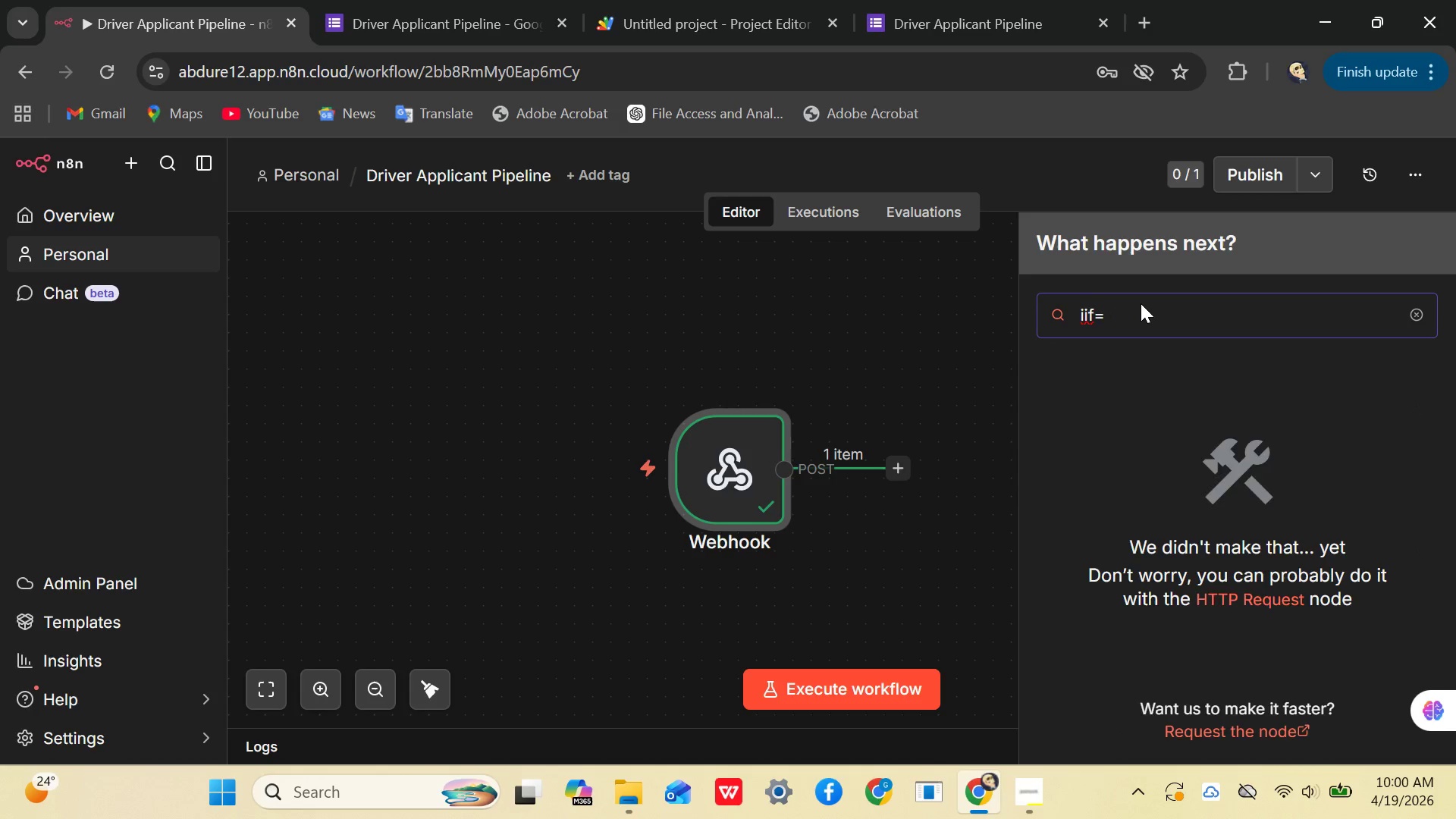 
key(Backspace)
 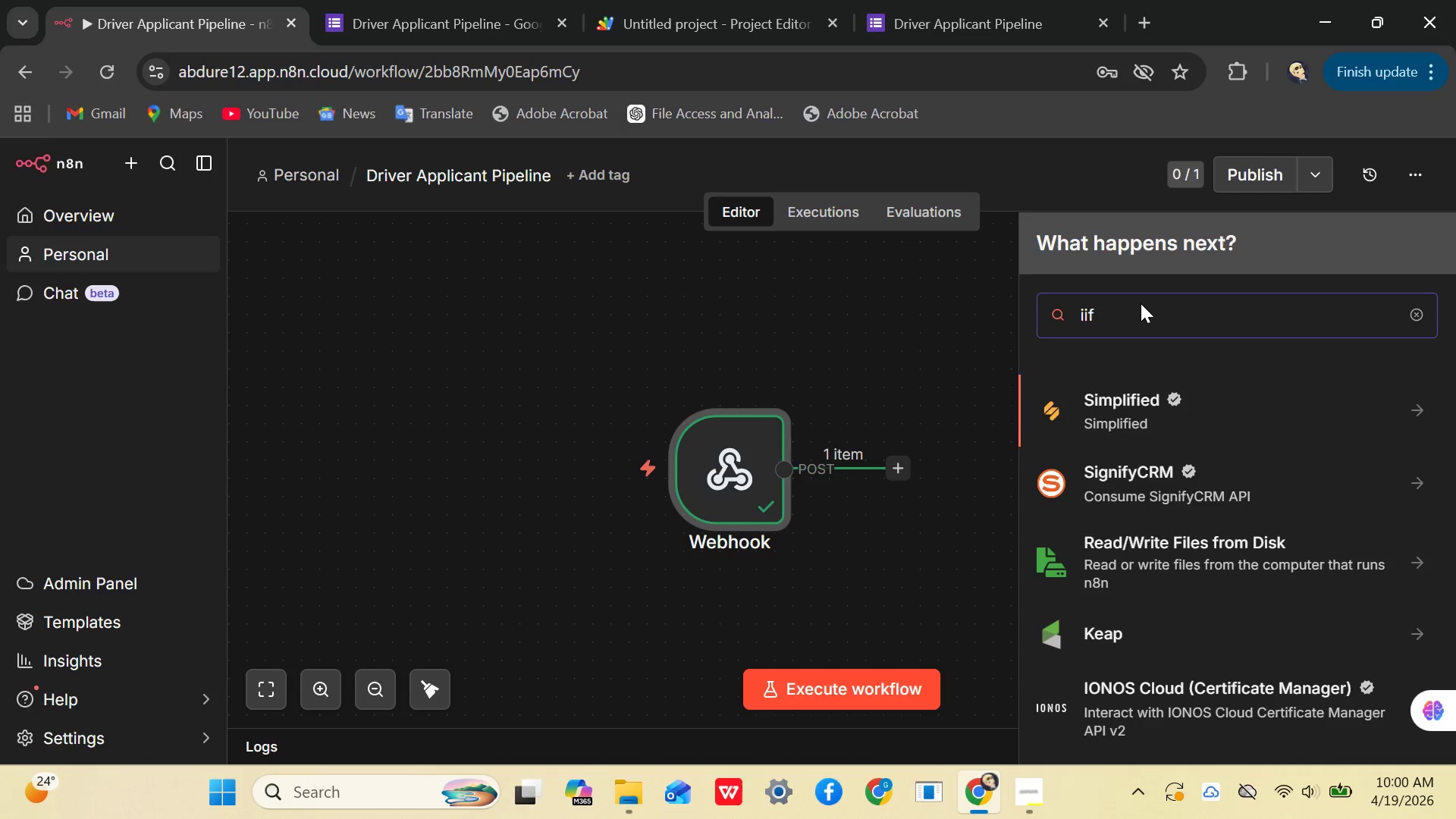 
key(Backspace)
 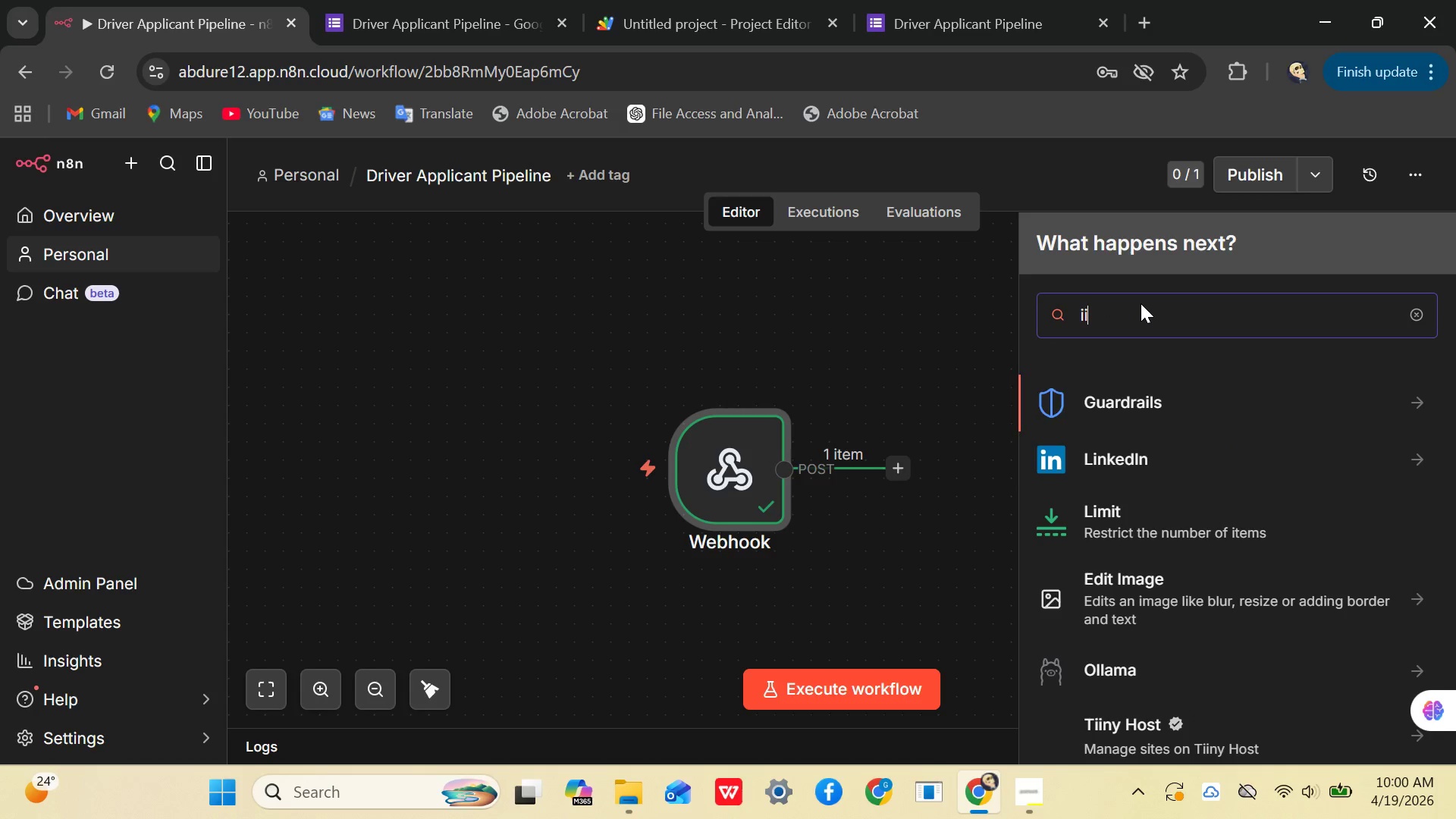 
key(Backspace)
 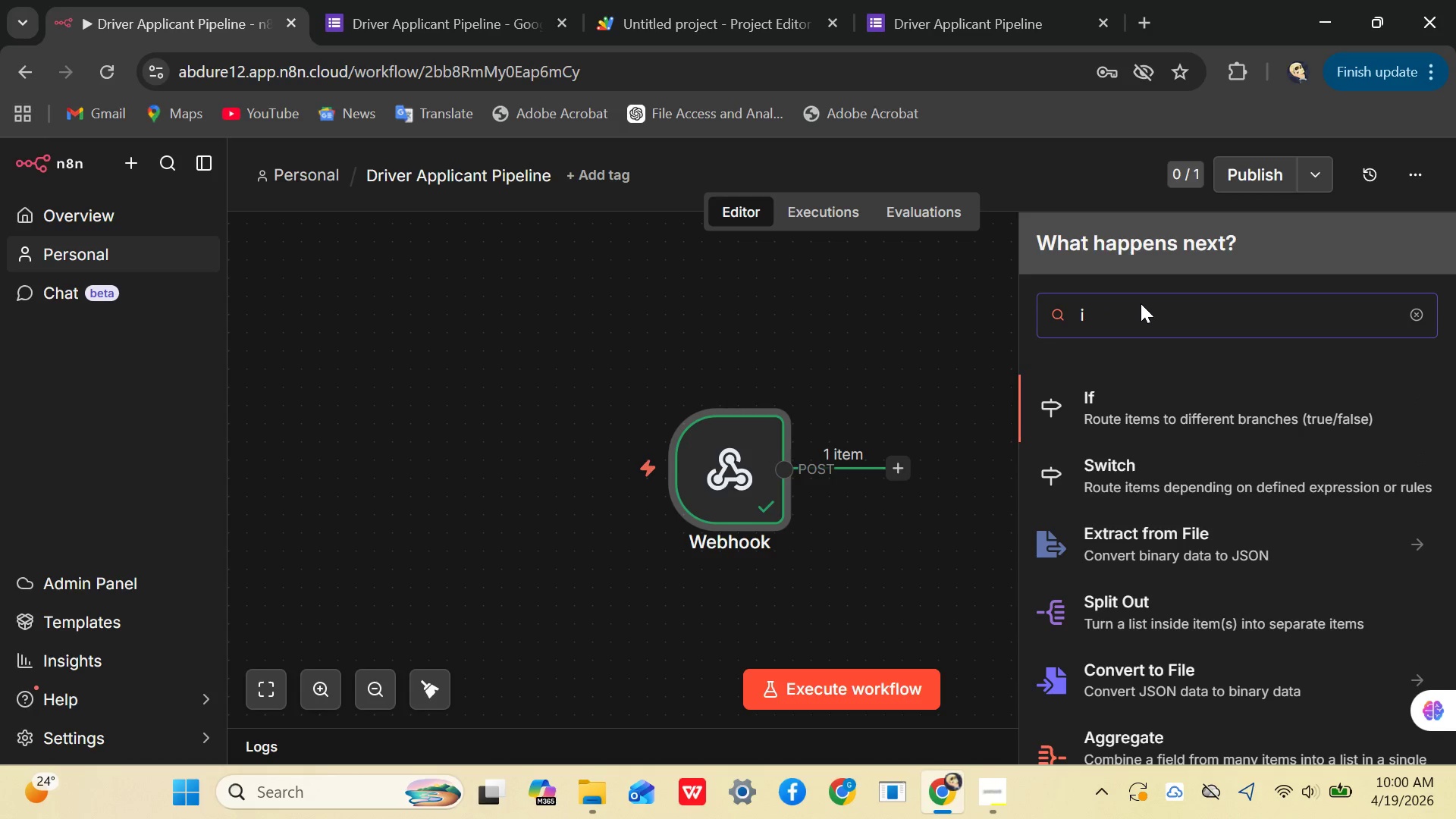 
key(F)
 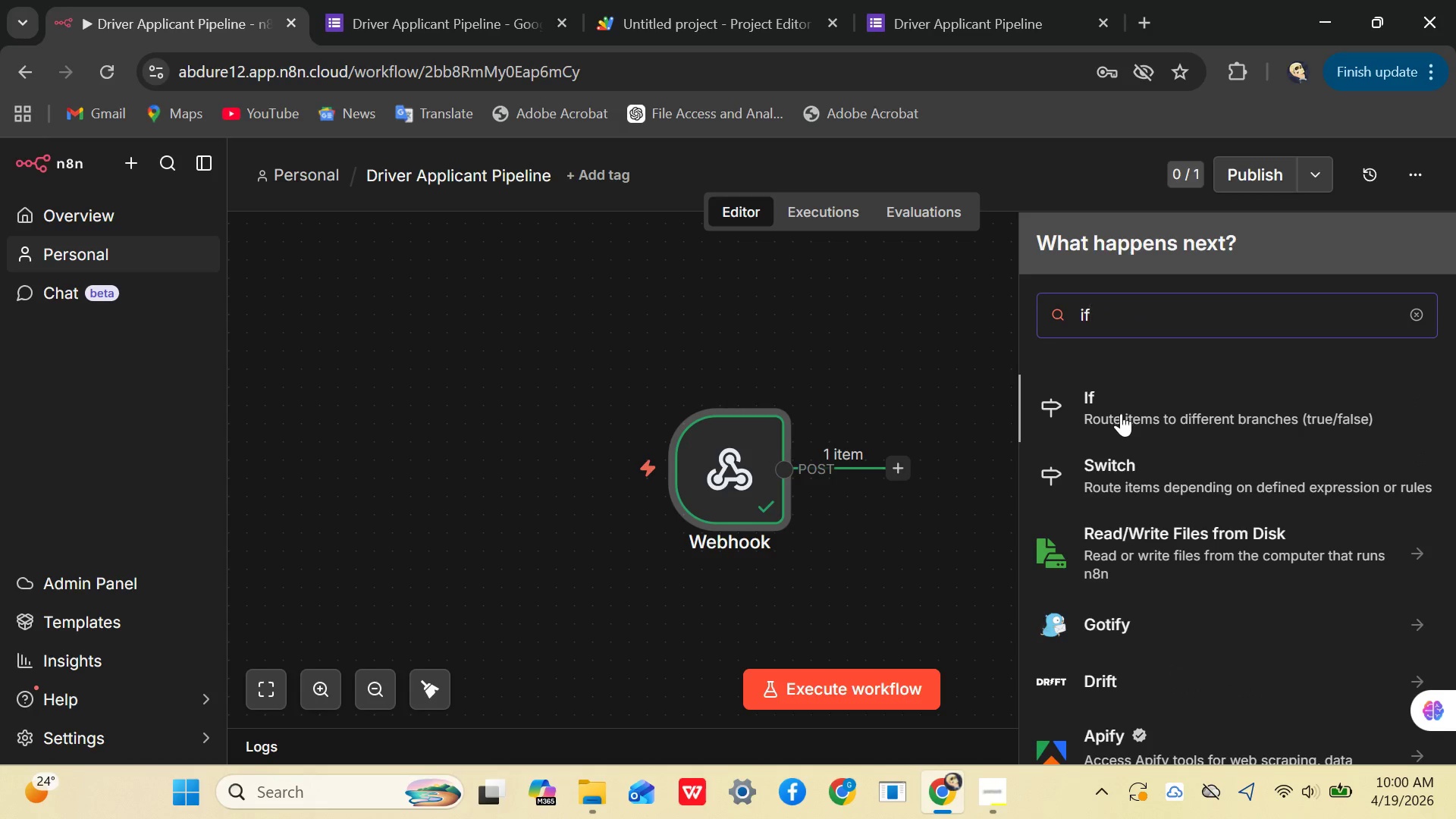 
left_click([1121, 413])
 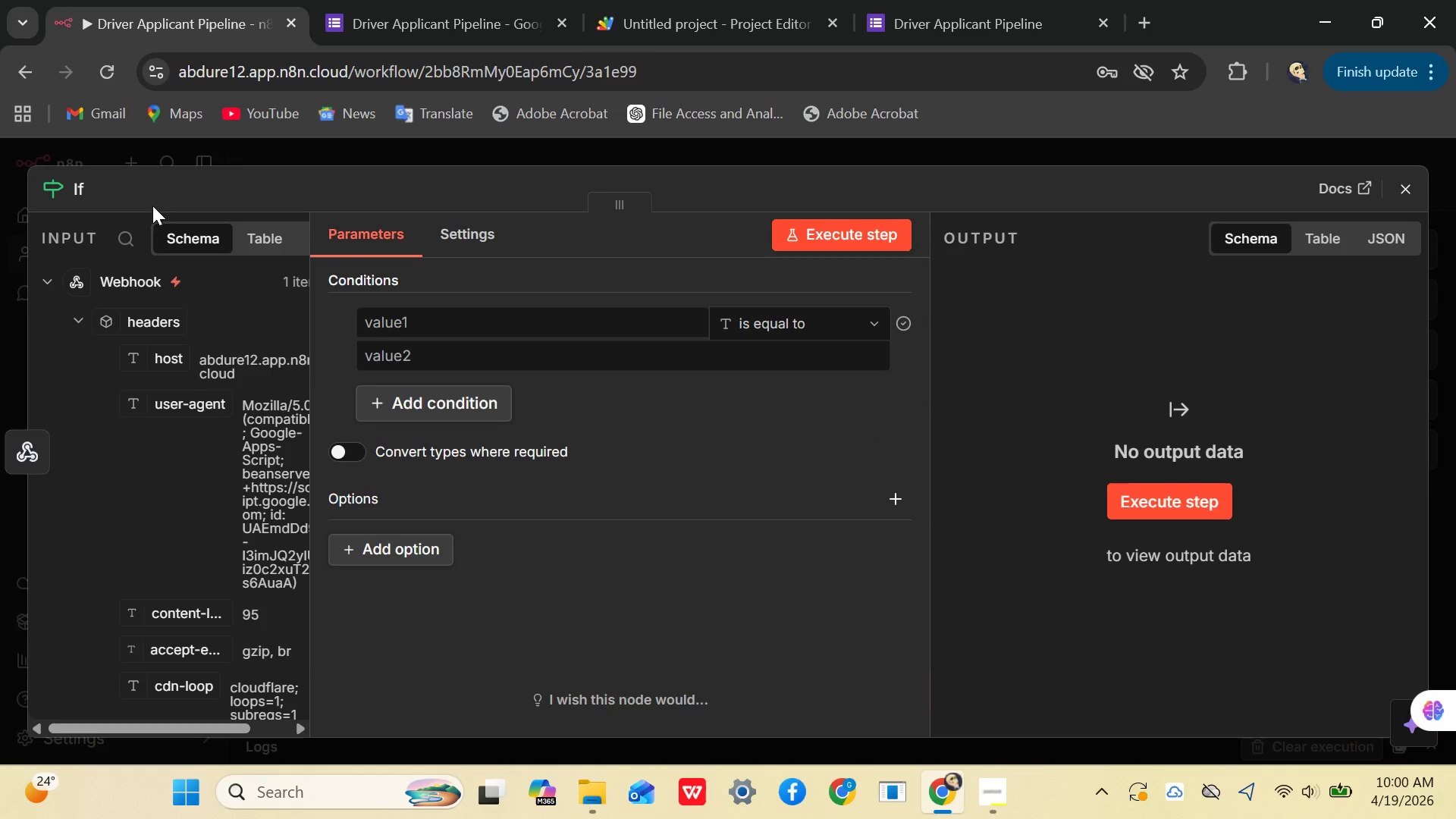 
left_click([74, 186])
 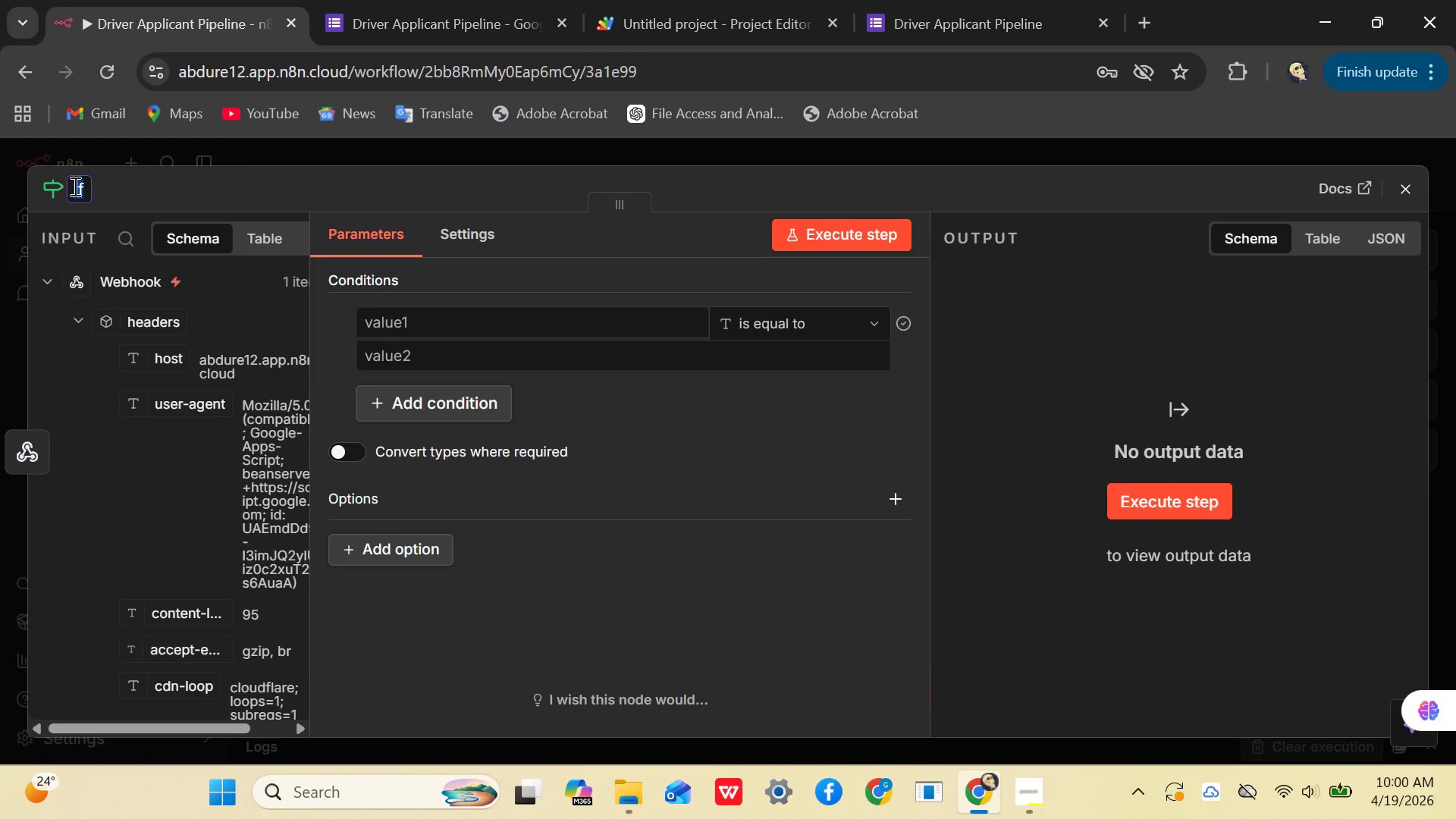 
type(Check Exp)
key(Backspace)
type(perience Level)
 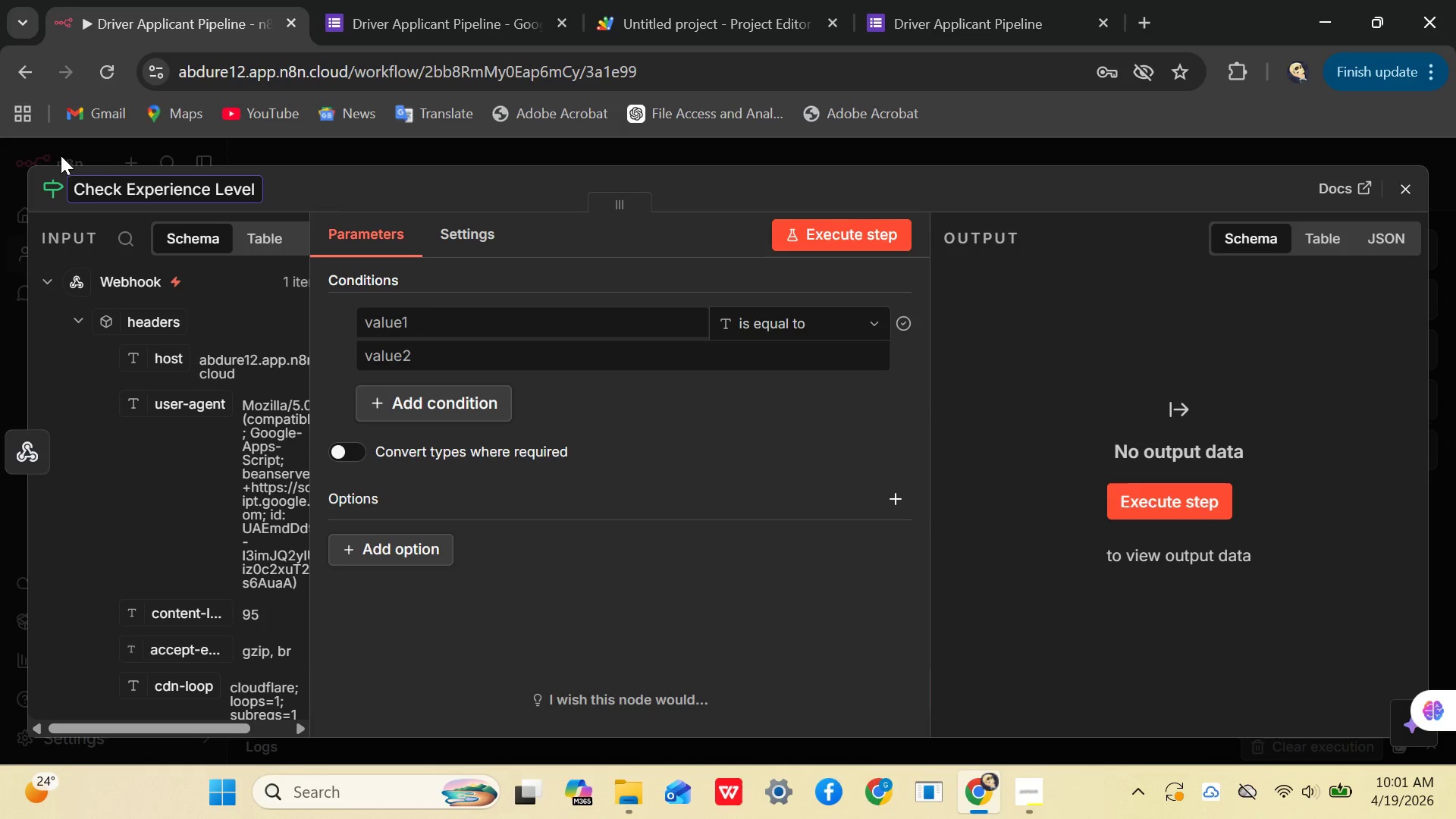 
left_click([606, 406])
 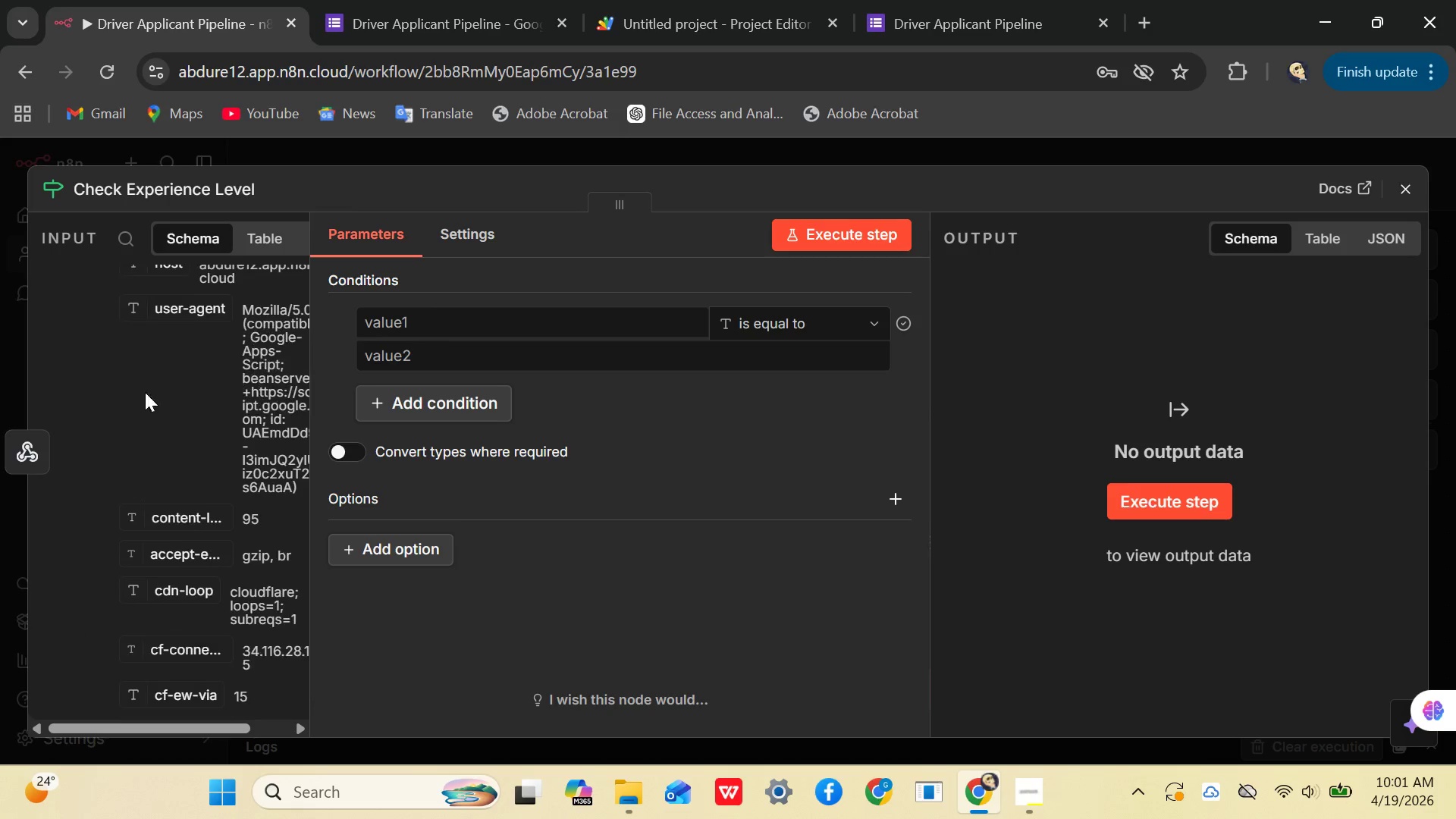 
wait(7.58)
 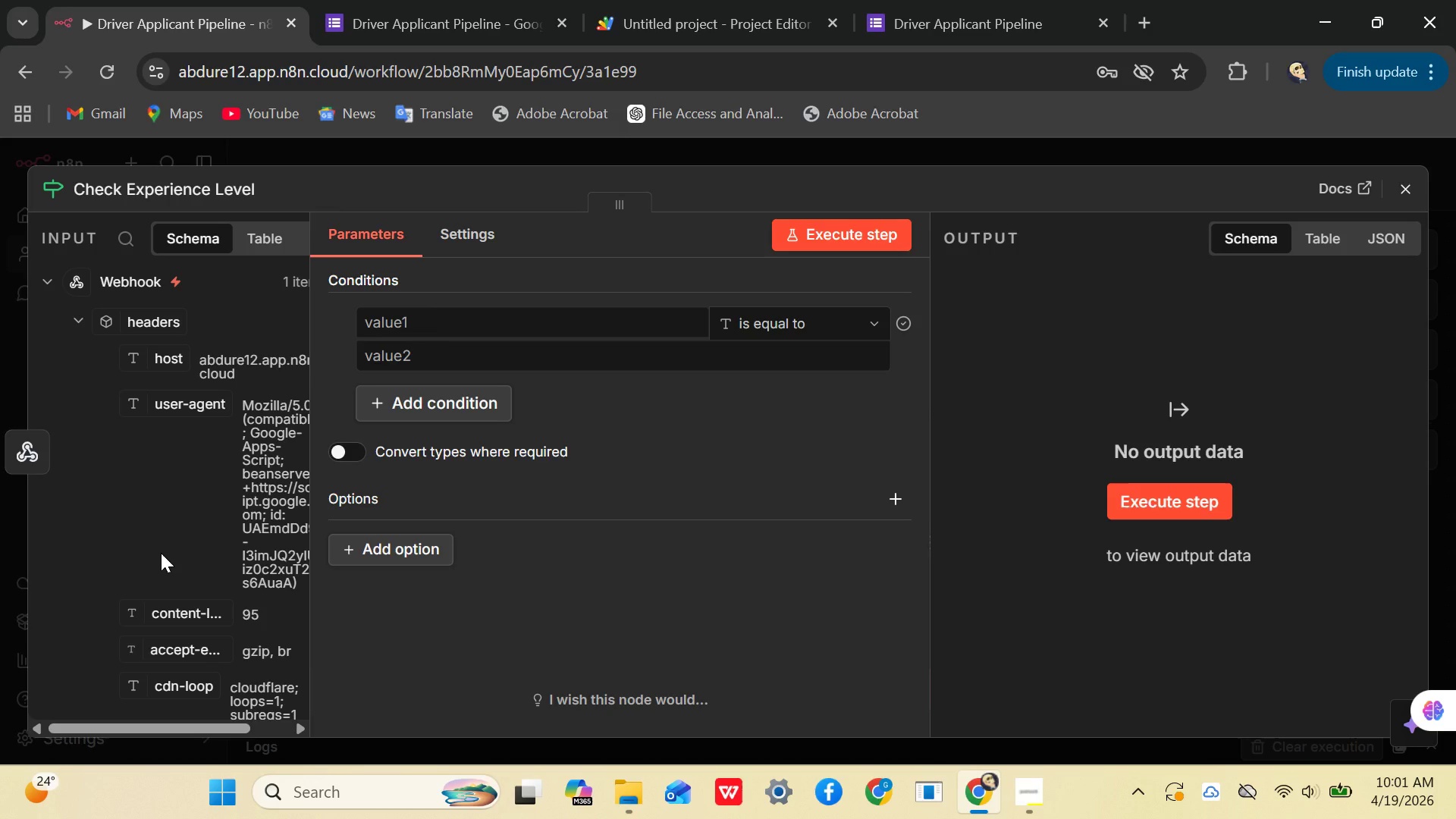 
left_click([79, 310])
 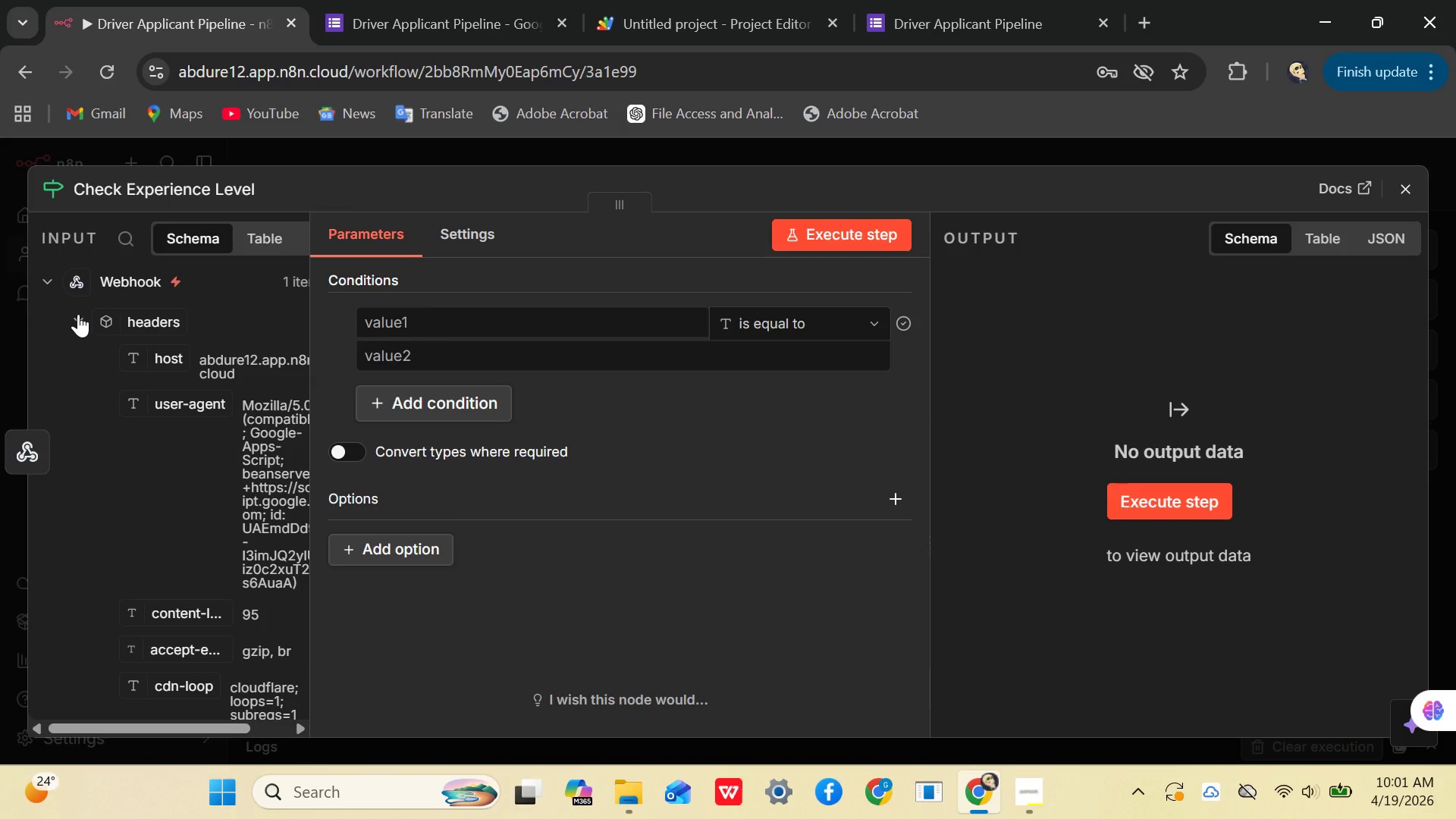 
left_click([78, 314])
 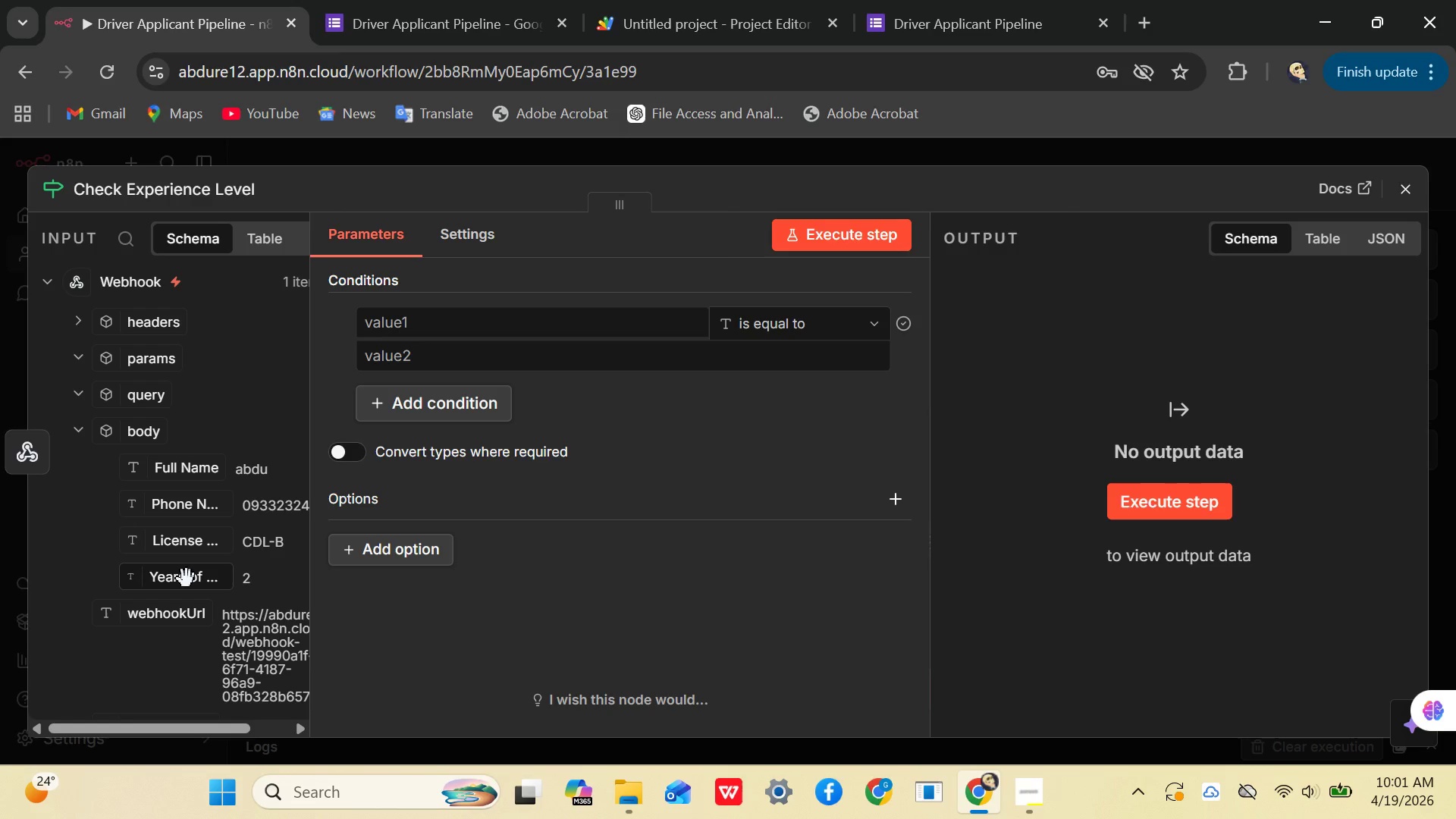 
left_click_drag(start_coordinate=[179, 579], to_coordinate=[471, 334])
 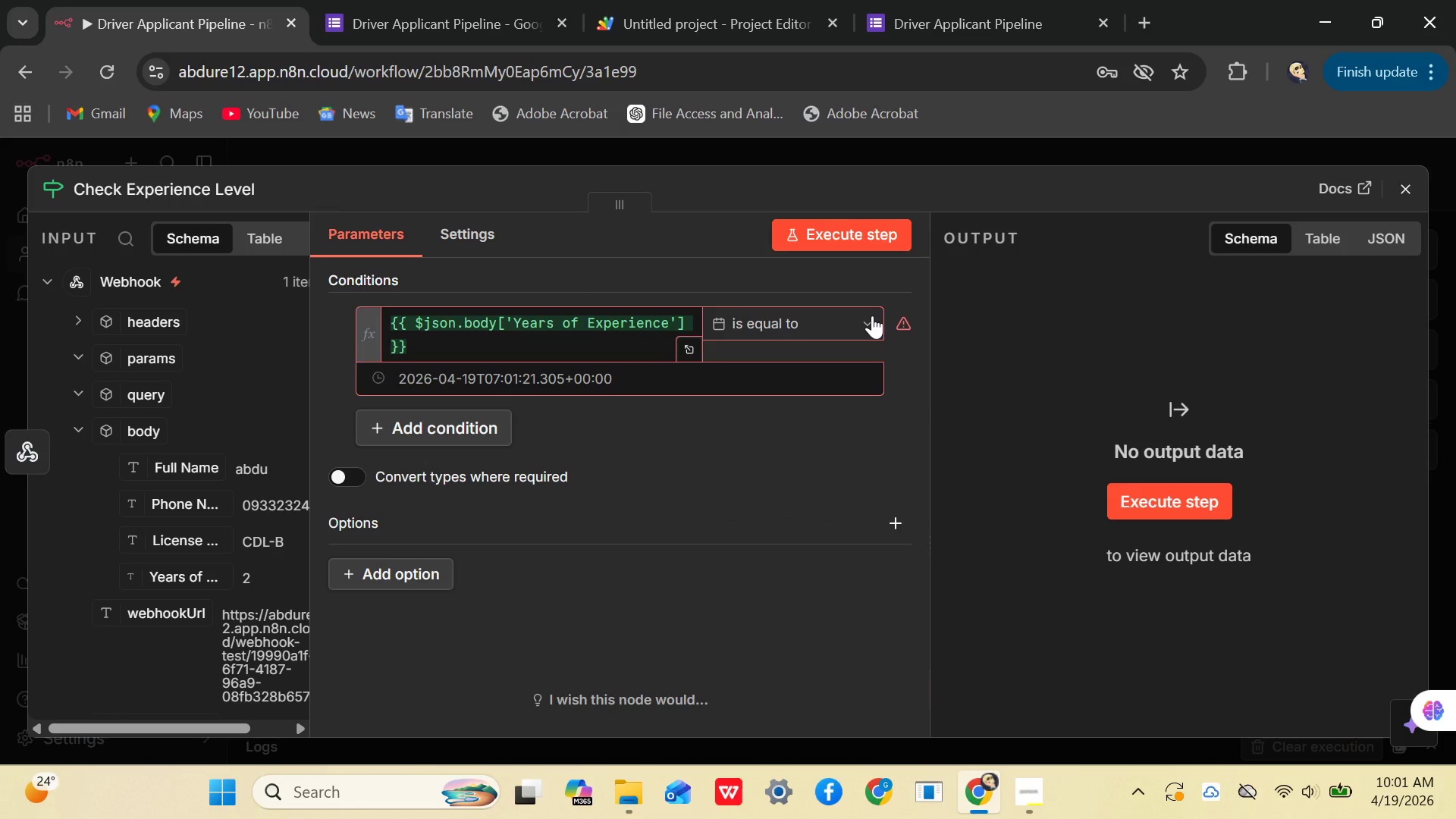 
left_click([872, 315])
 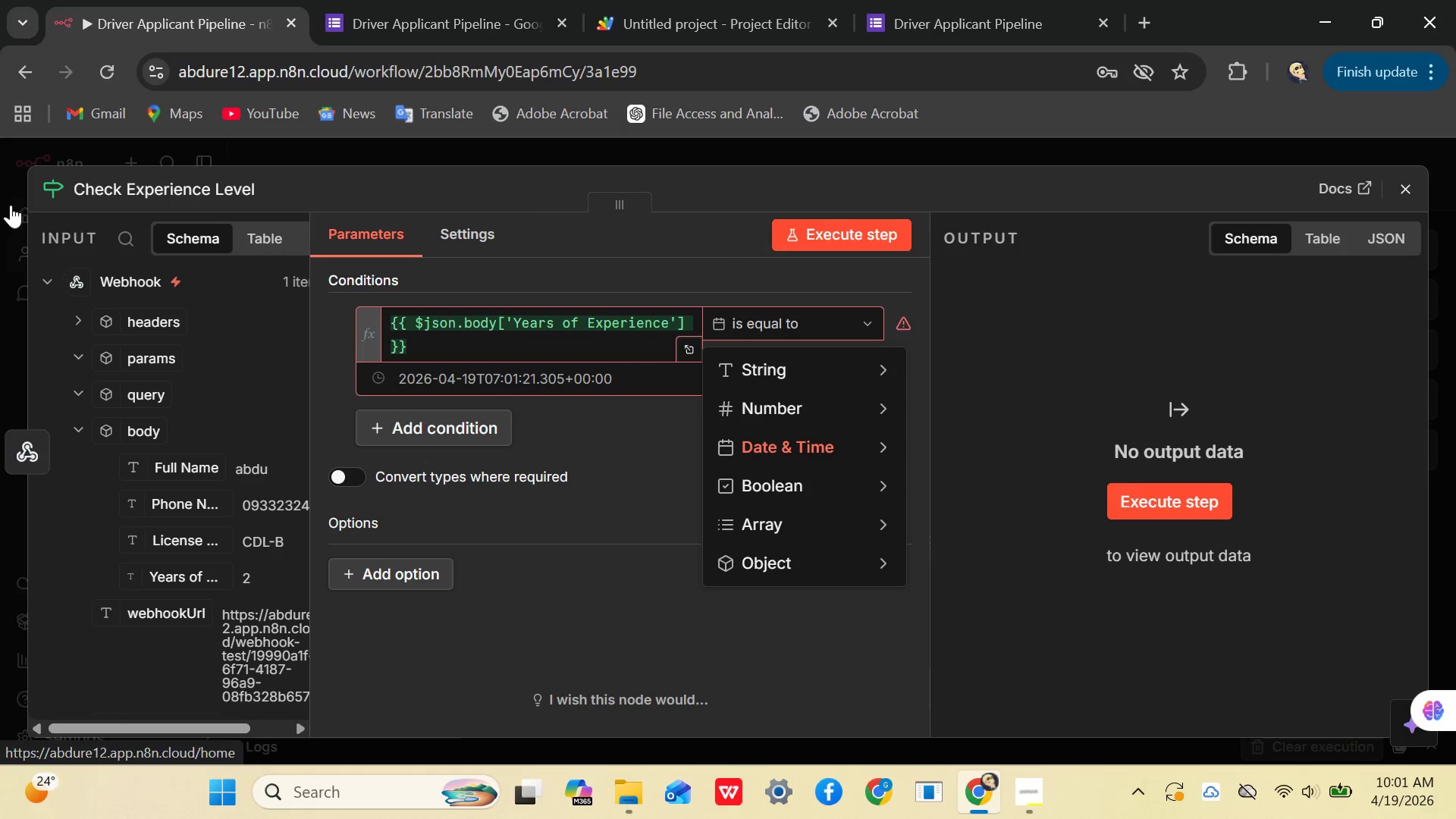 
wait(11.47)
 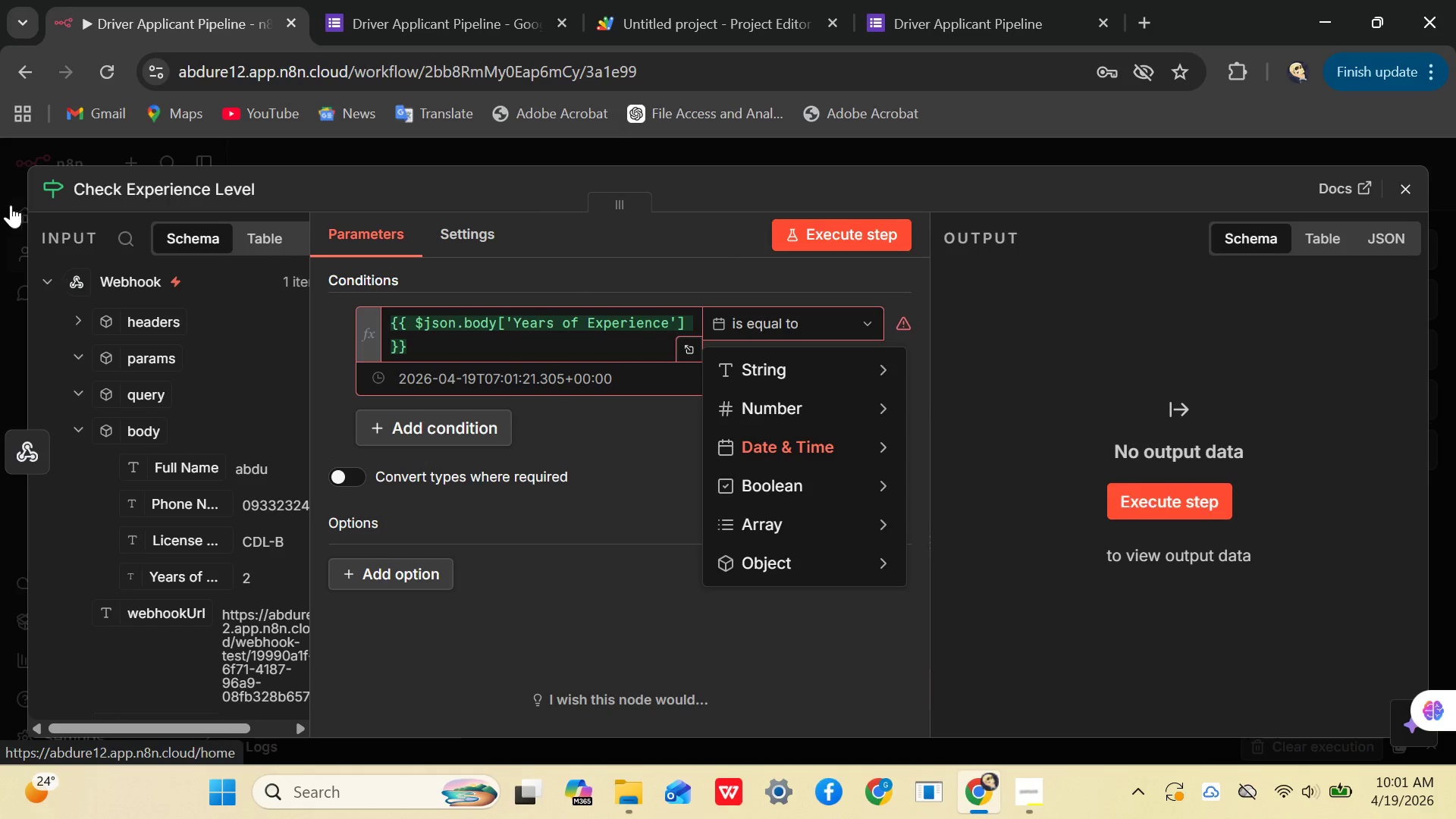 
left_click([936, 0])
 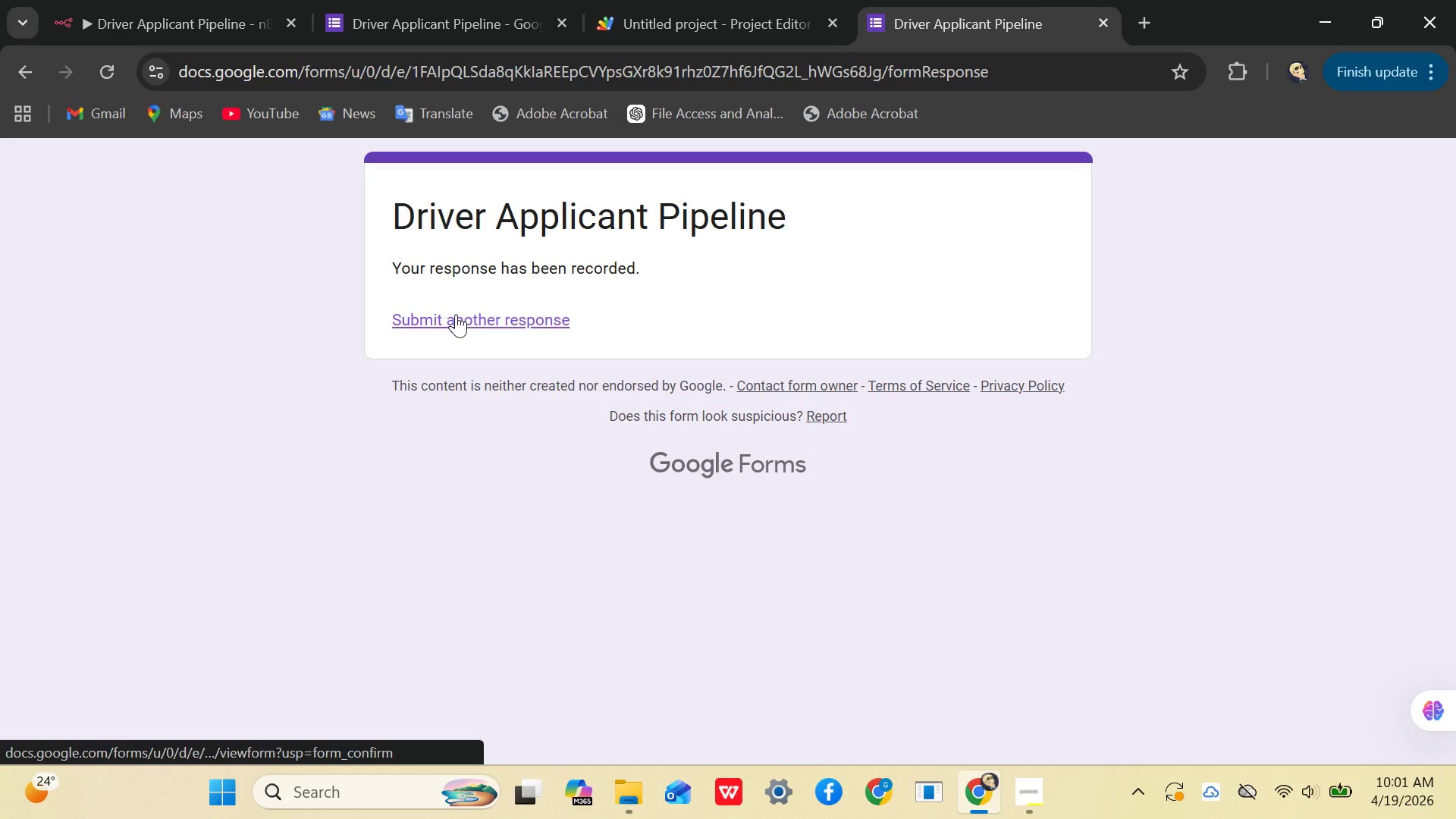 
left_click([456, 314])
 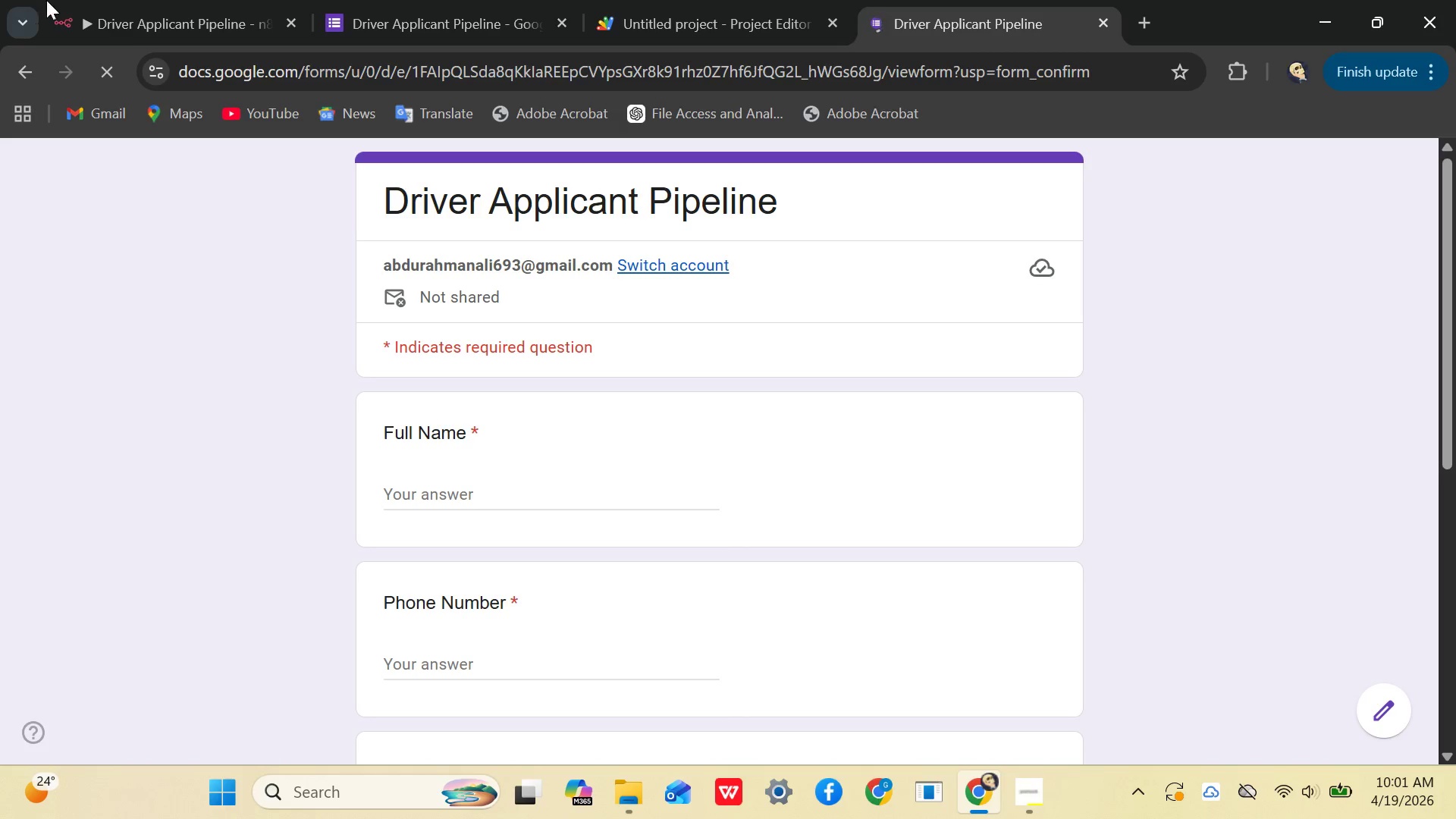 
left_click([135, 4])
 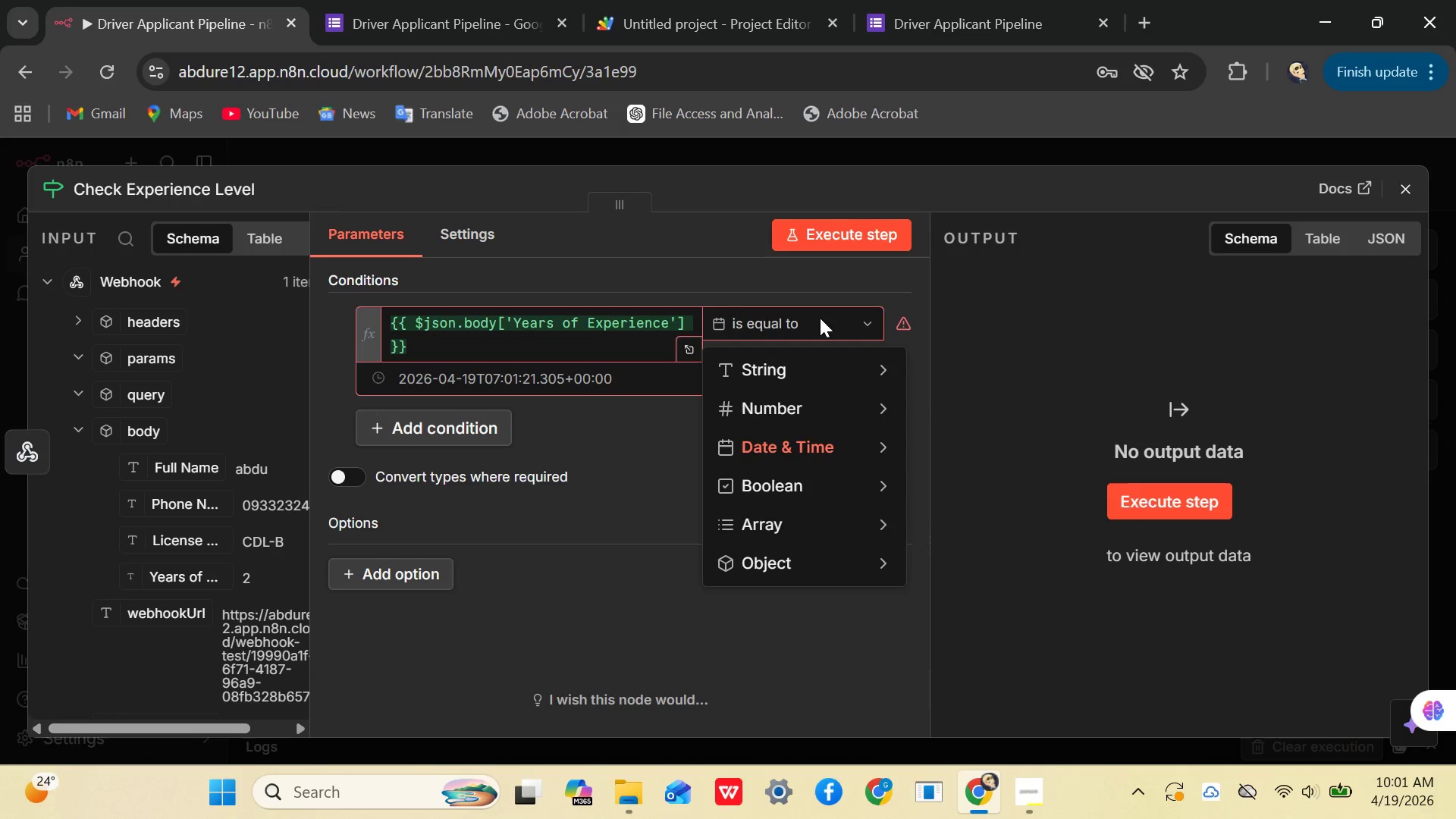 
wait(8.64)
 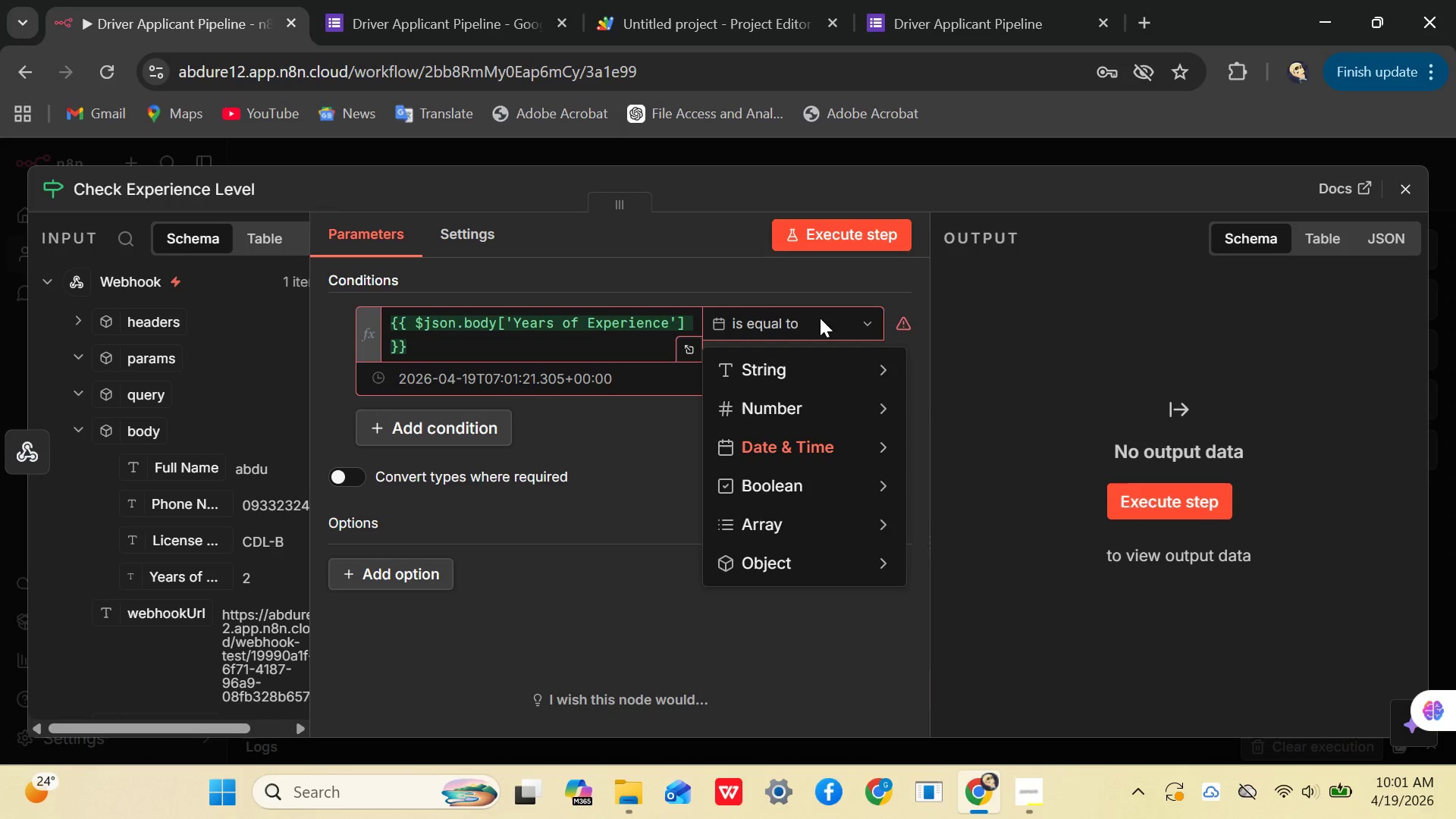 
double_click([796, 318])
 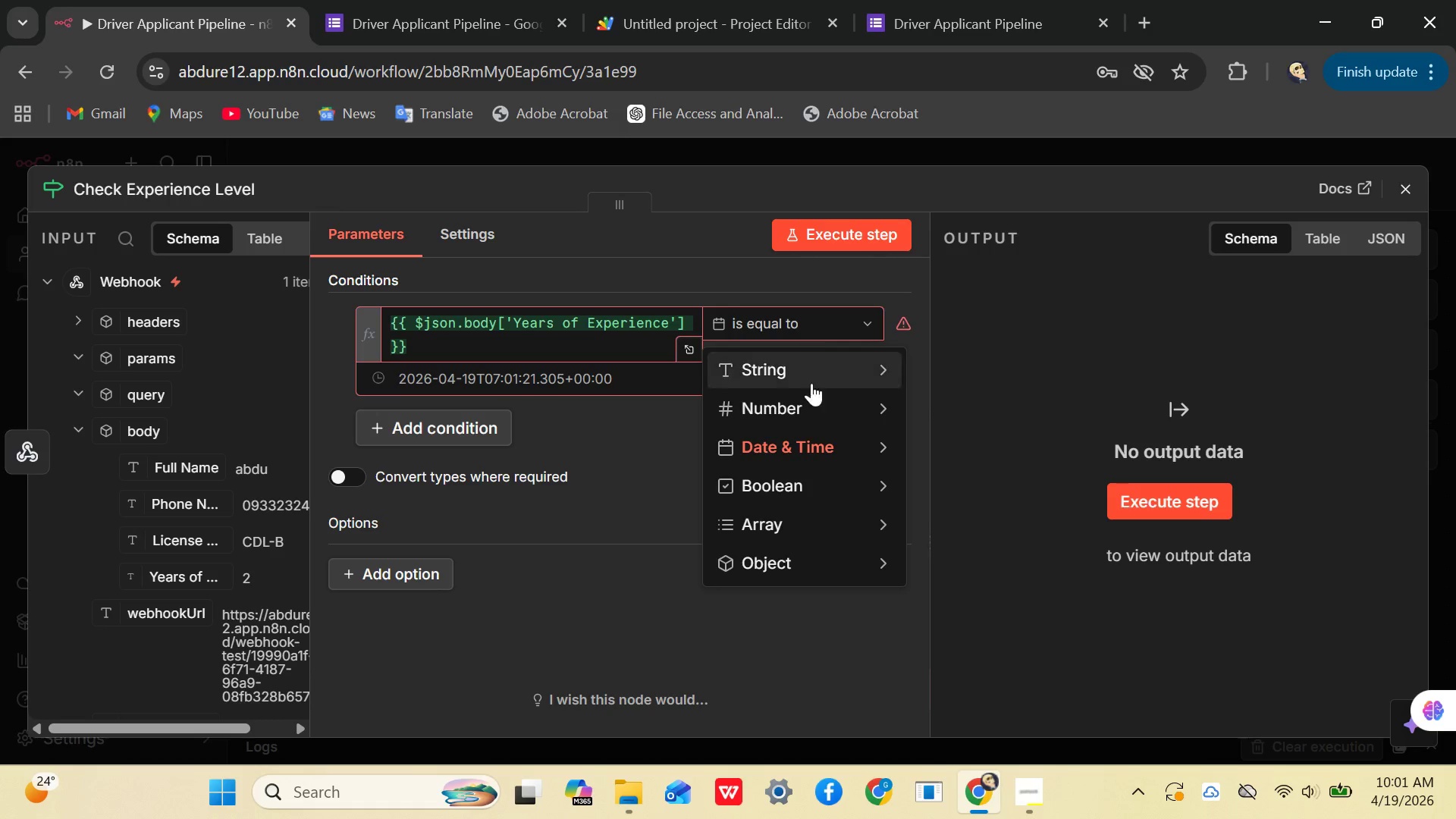 
mouse_move([839, 422])
 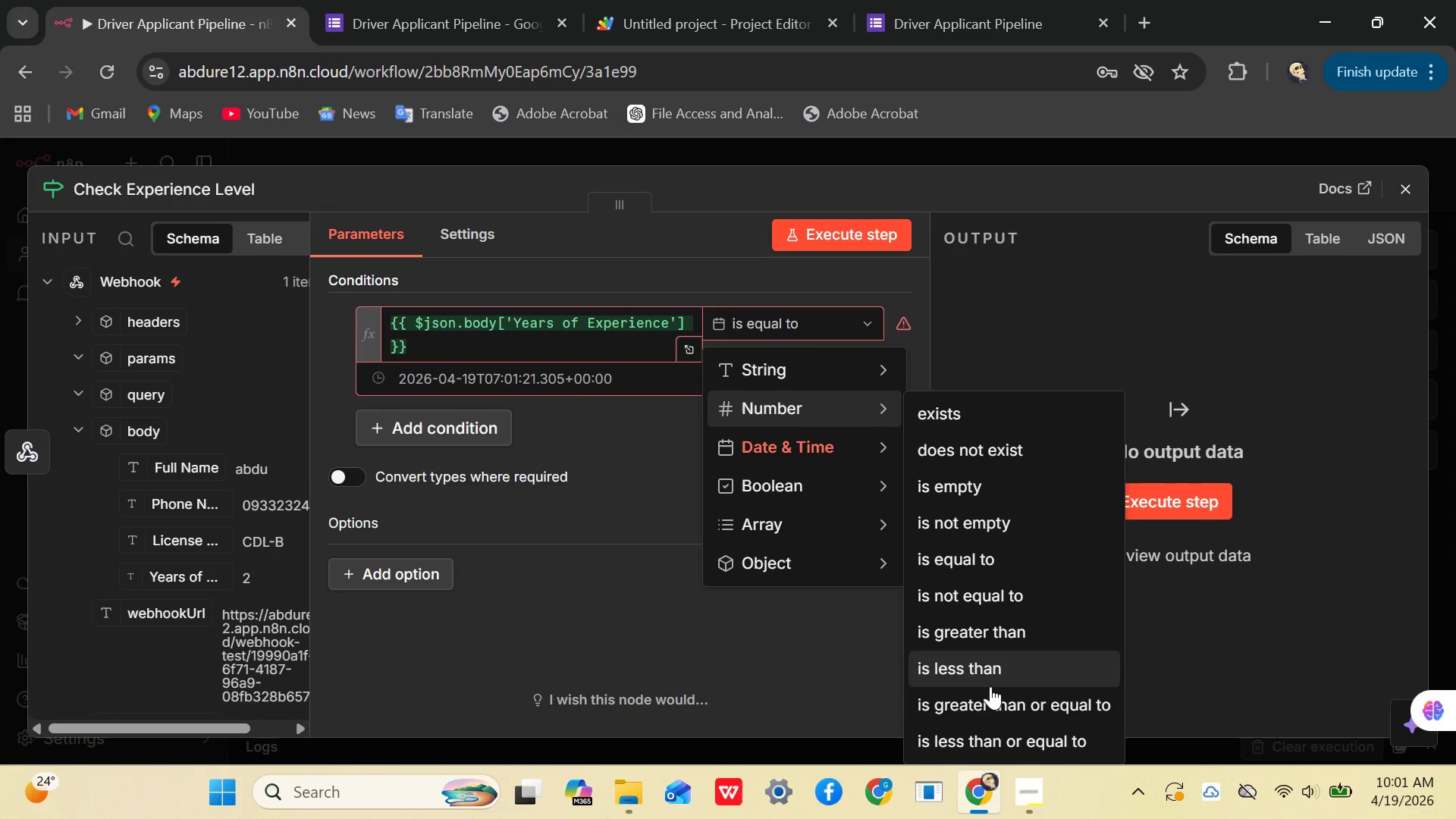 
left_click([990, 701])
 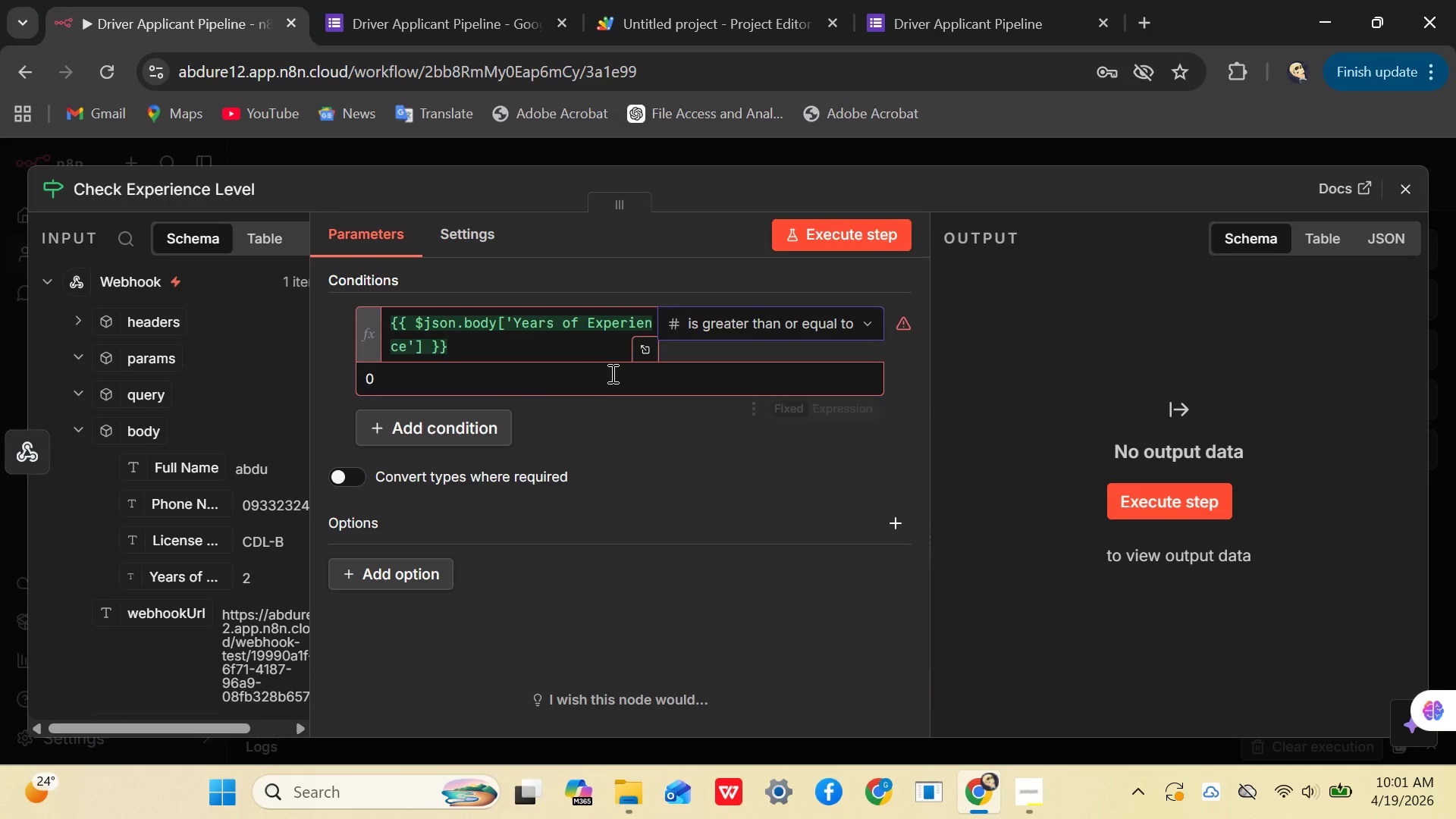 
left_click([590, 372])
 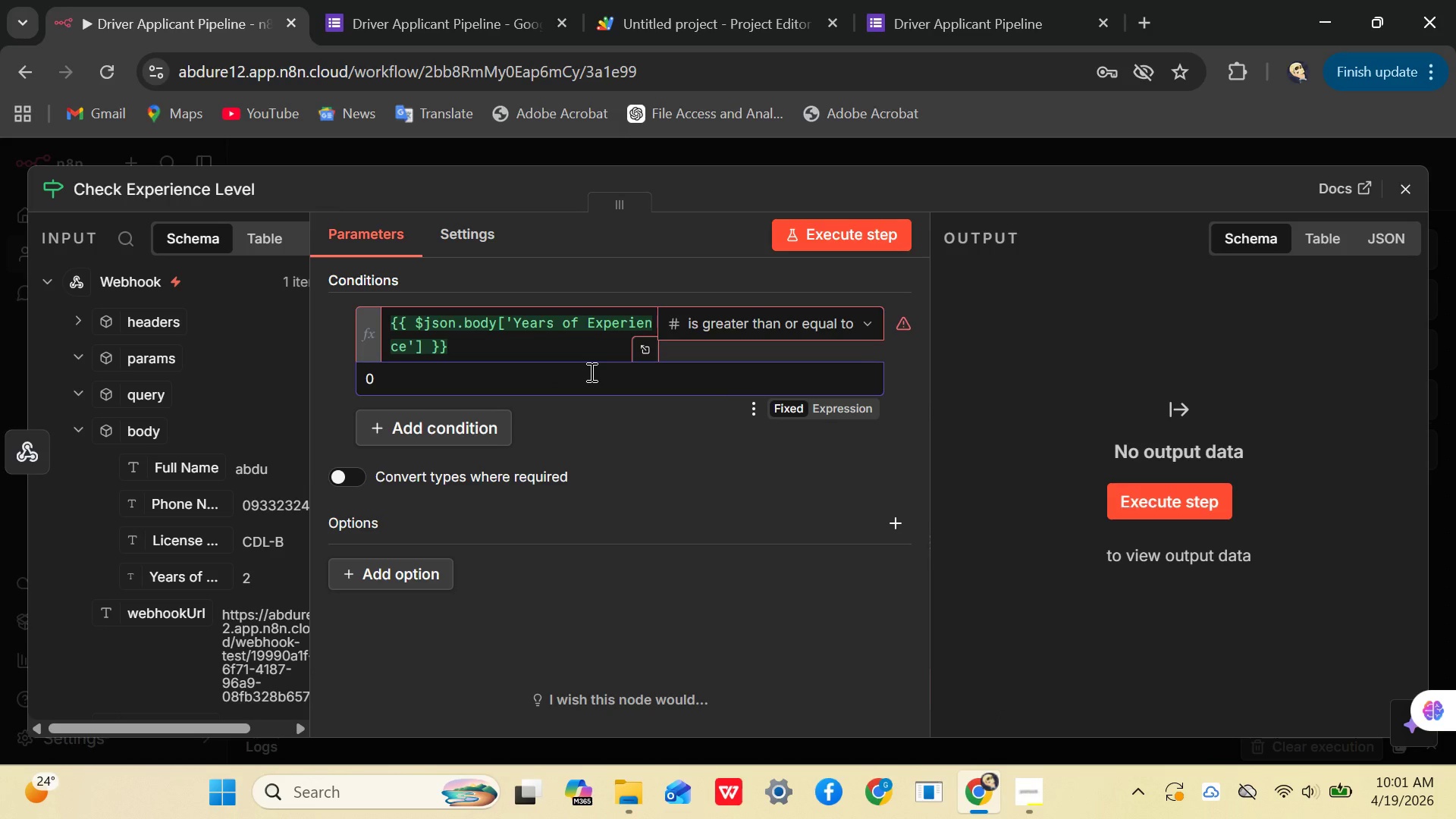 
key(Backspace)
 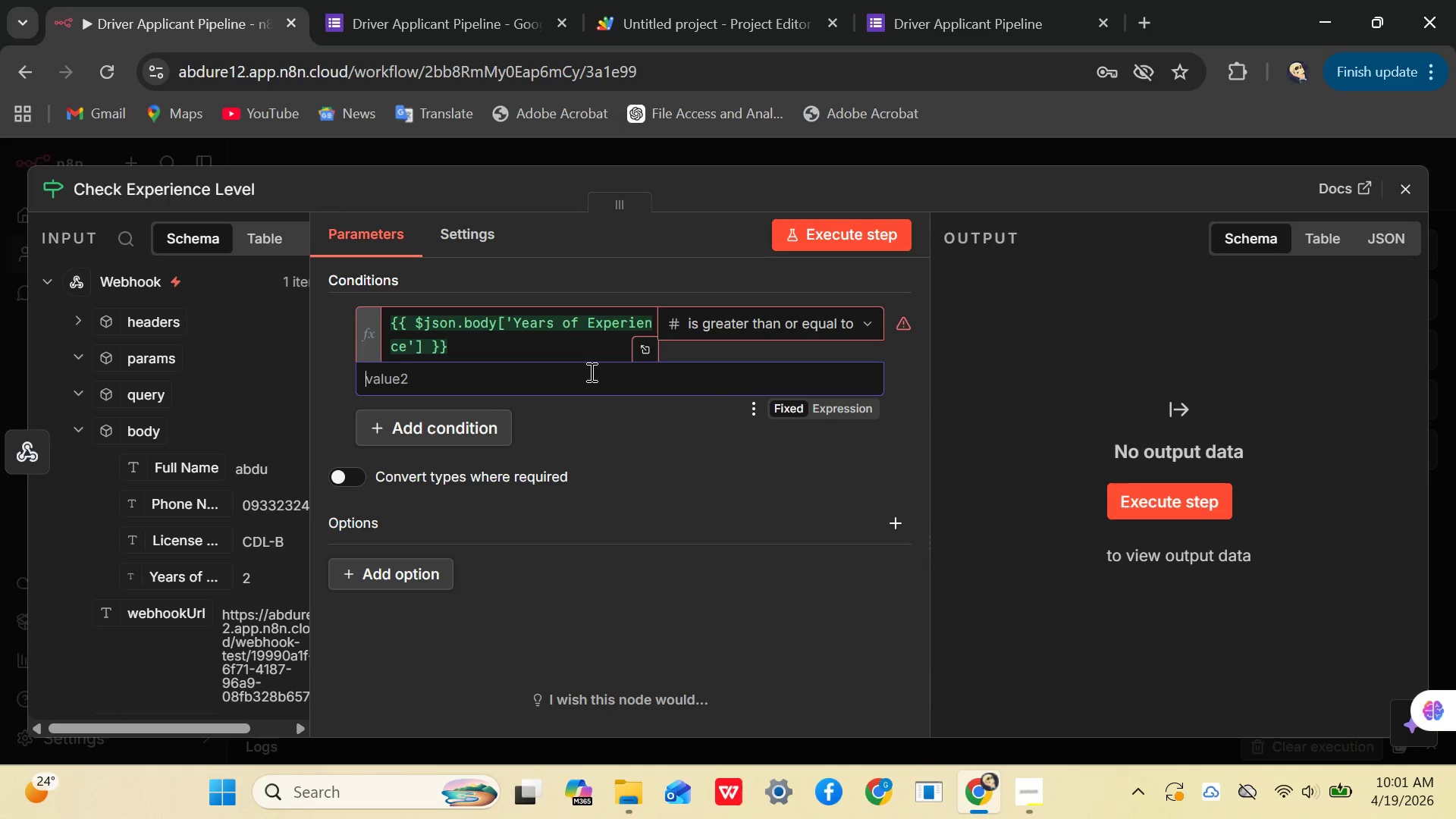 
key(5)
 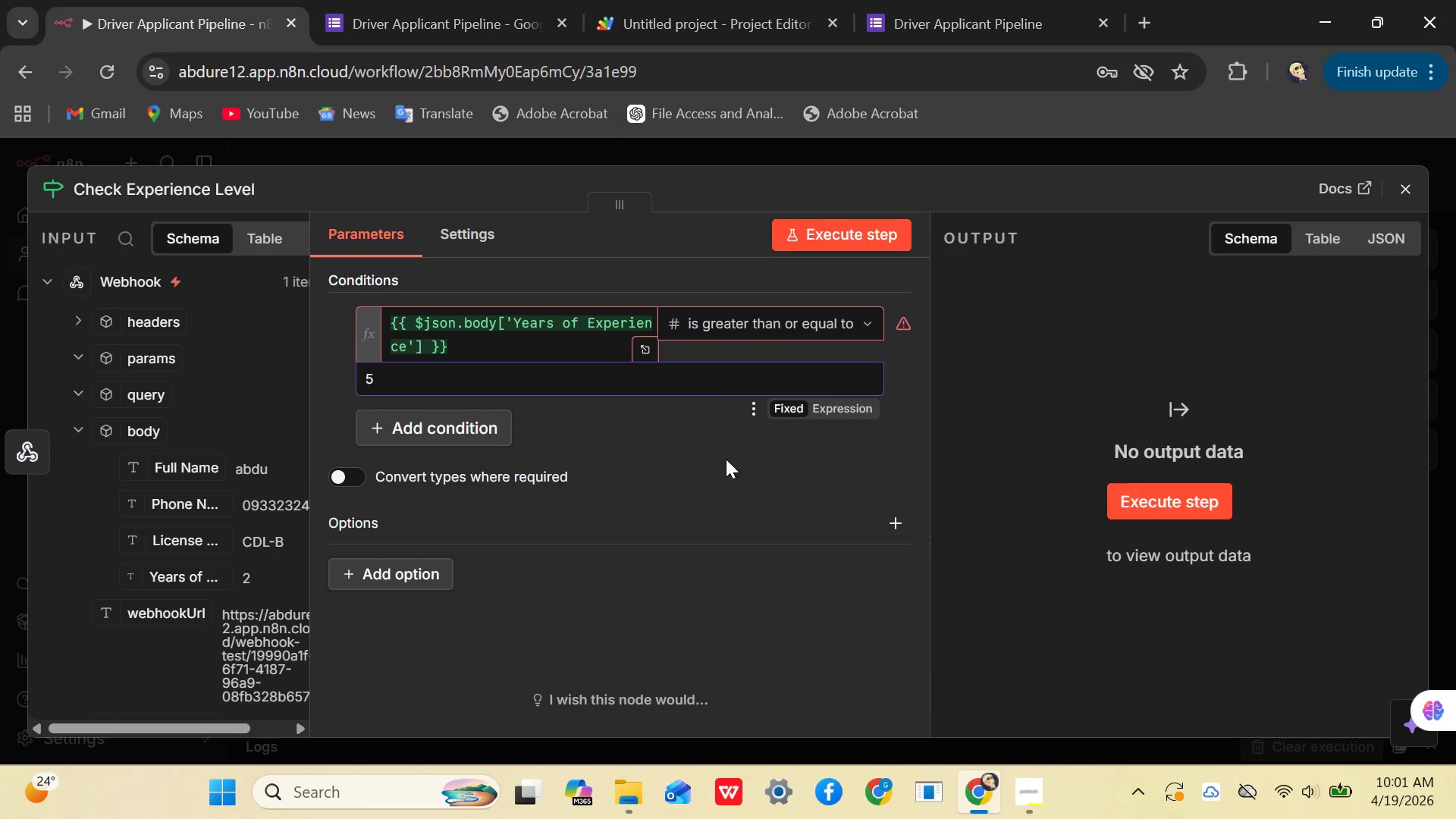 
left_click([710, 471])
 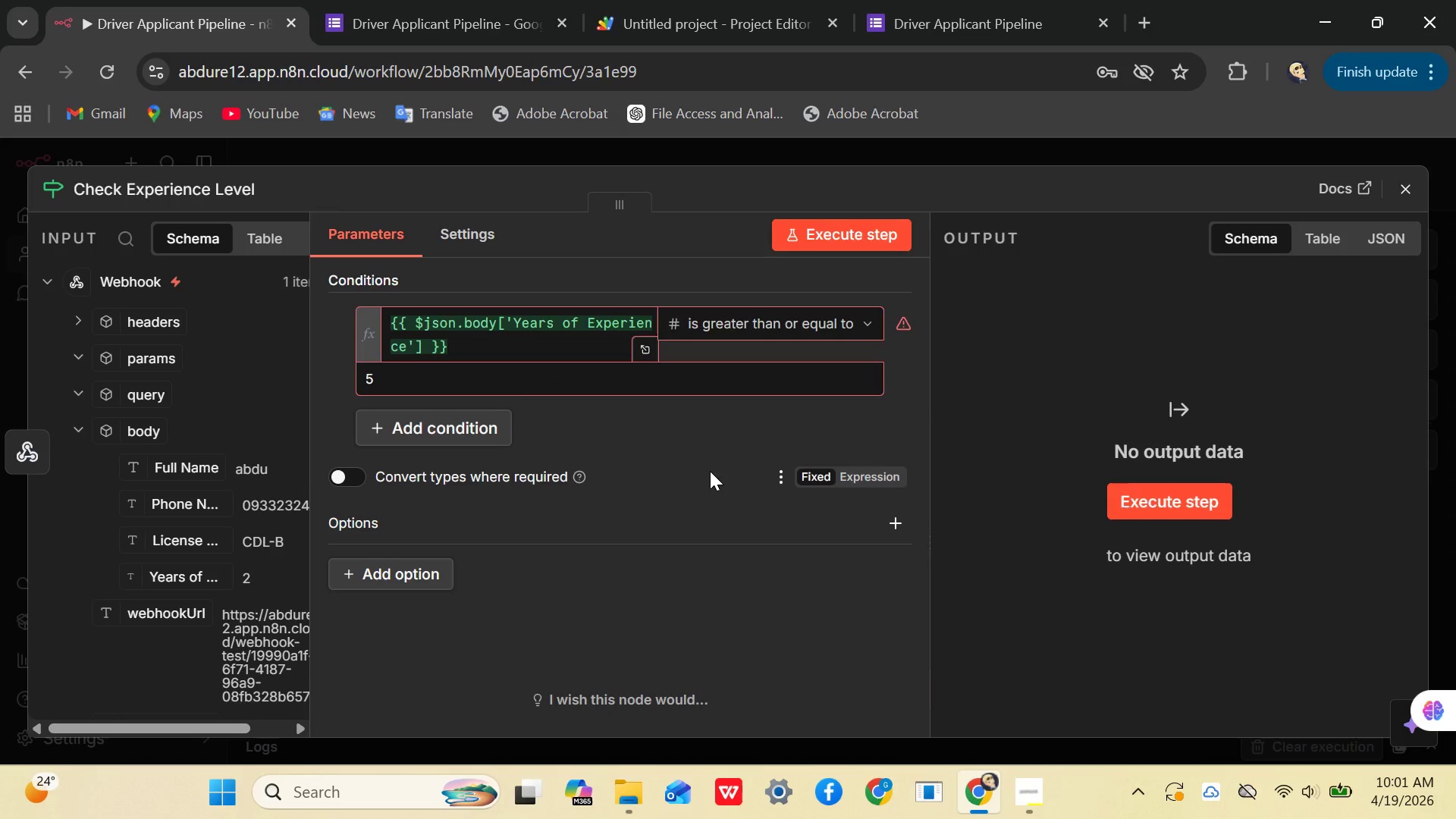 
mouse_move([582, 340])
 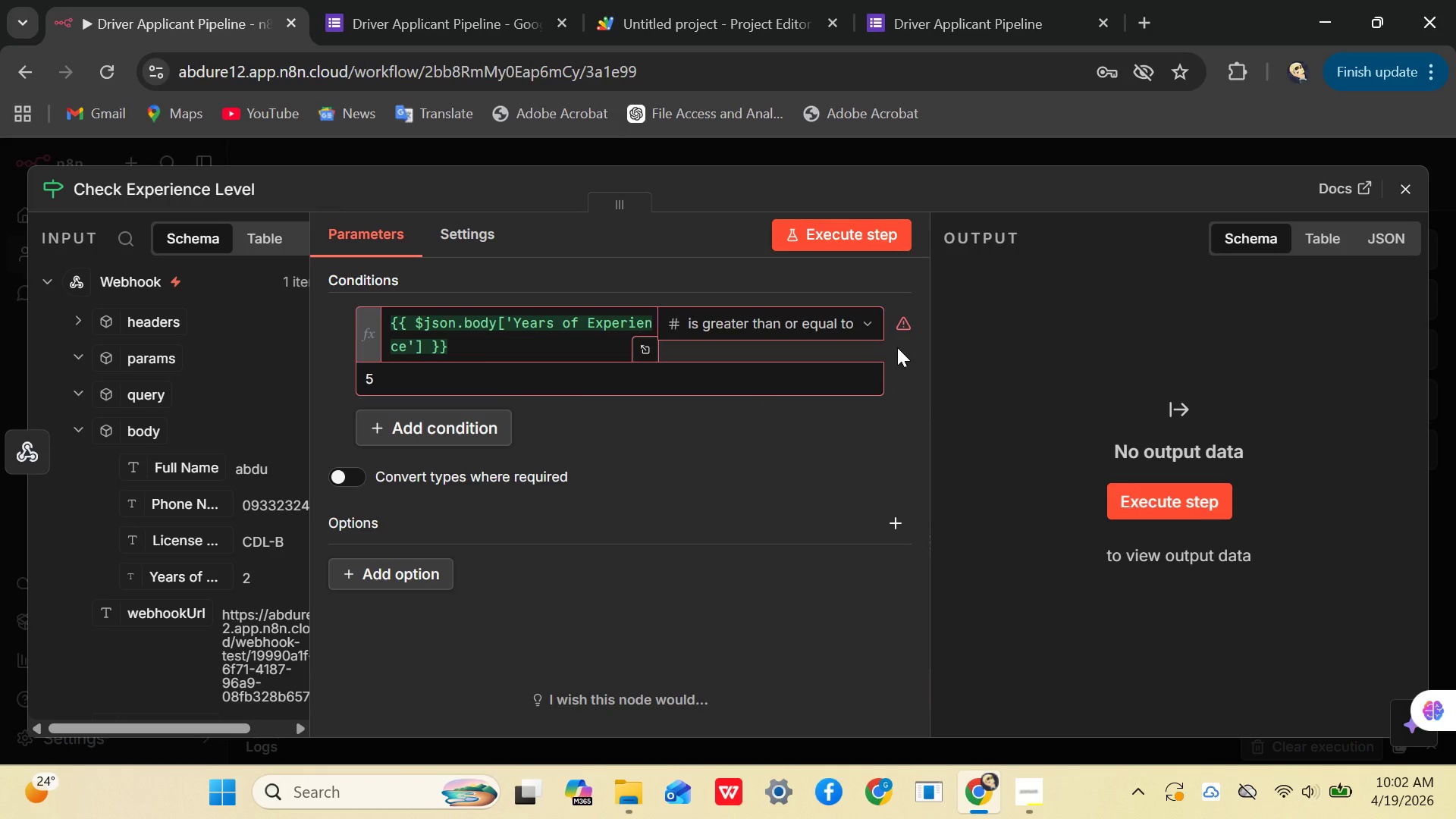 
mouse_move([885, 330])
 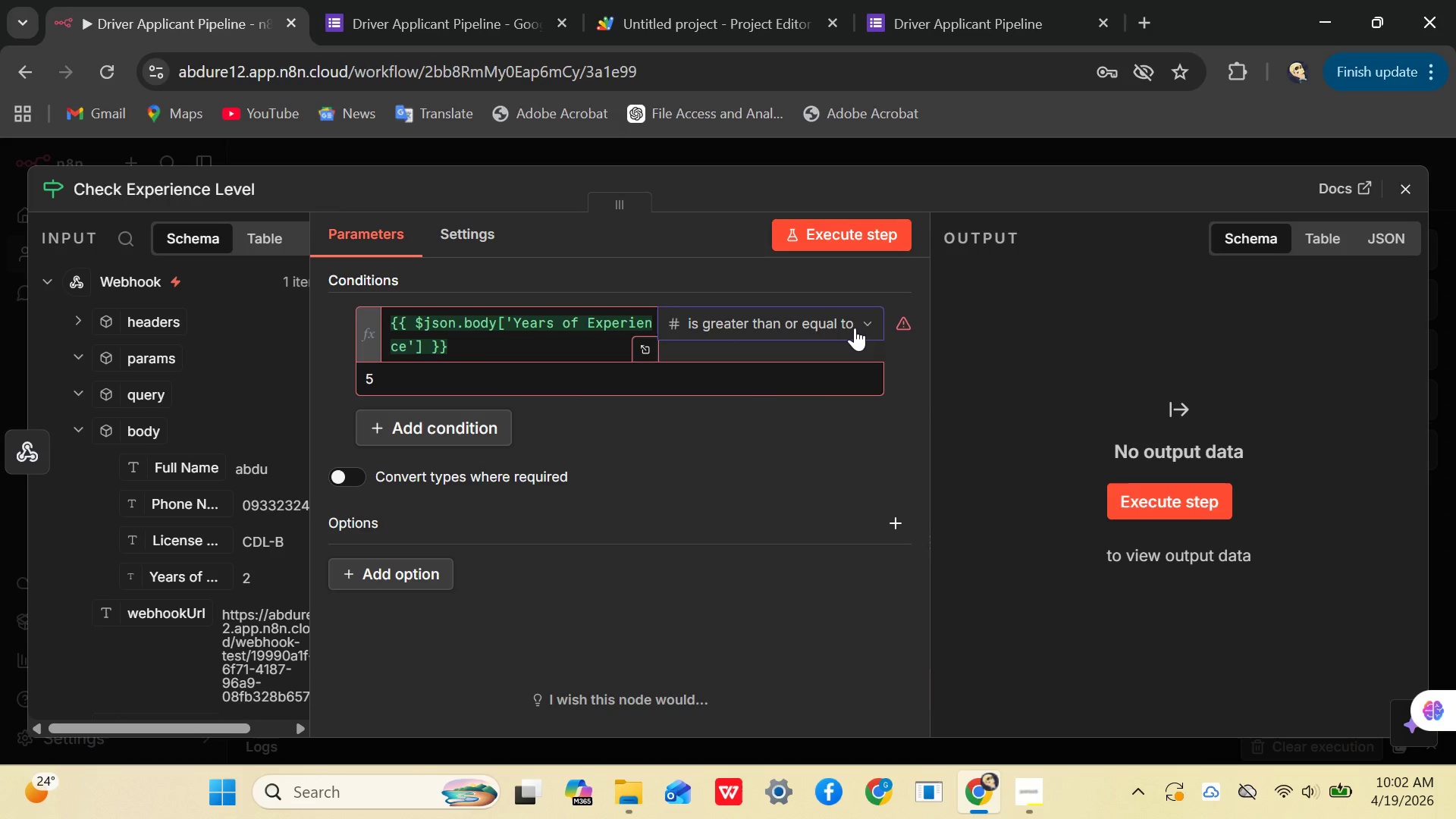 
left_click([855, 328])
 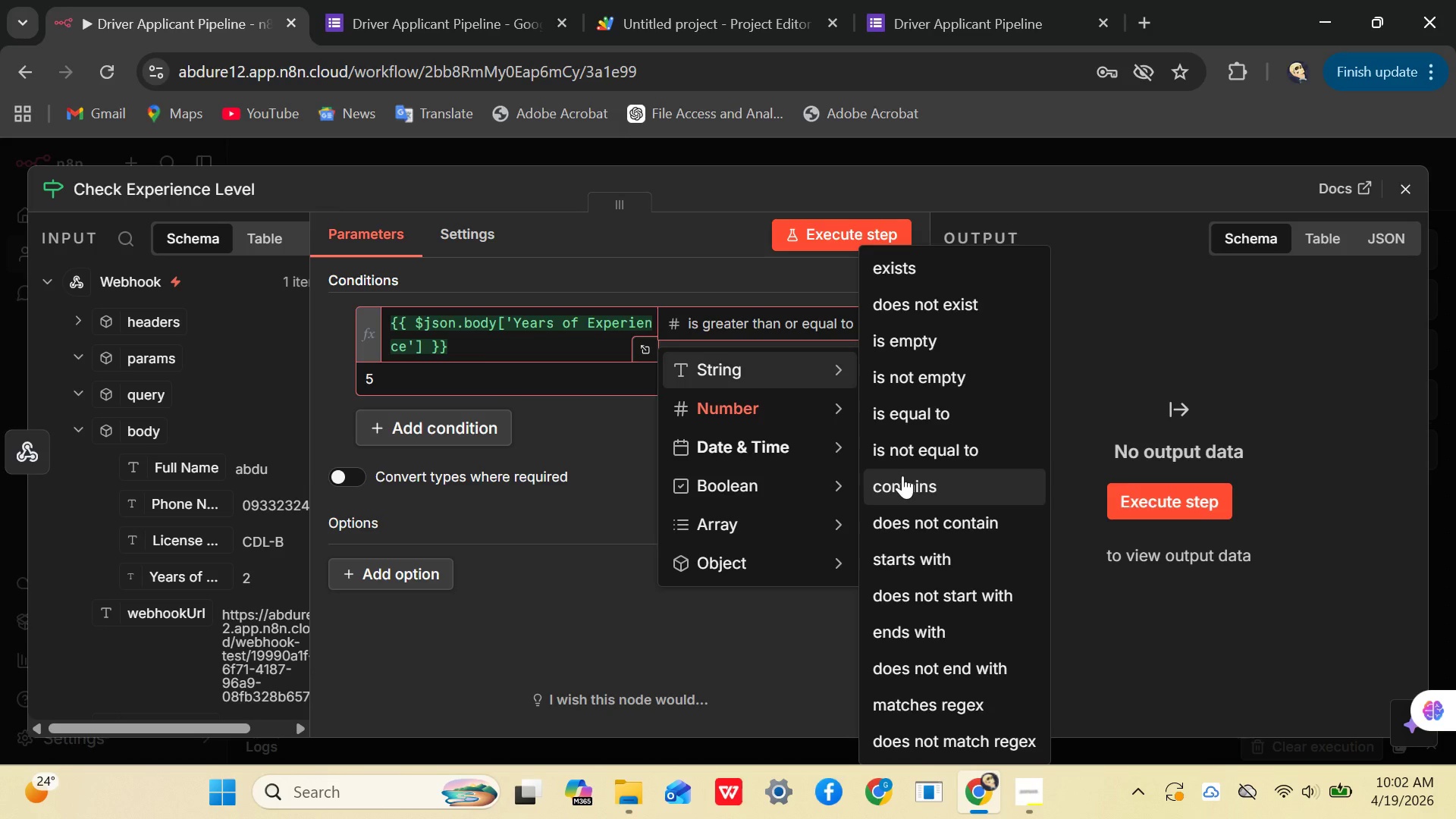 
wait(6.34)
 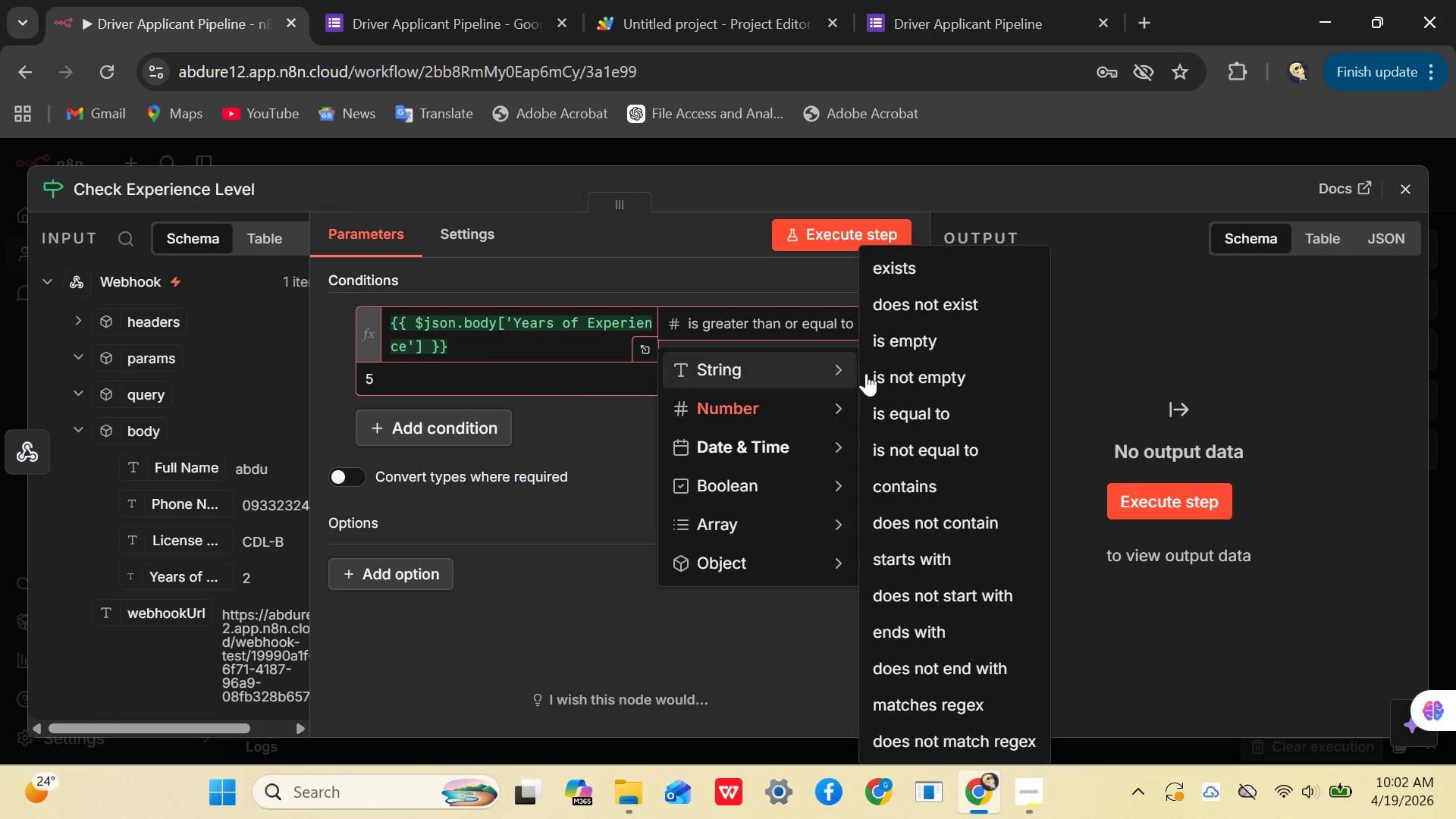 
left_click([601, 457])
 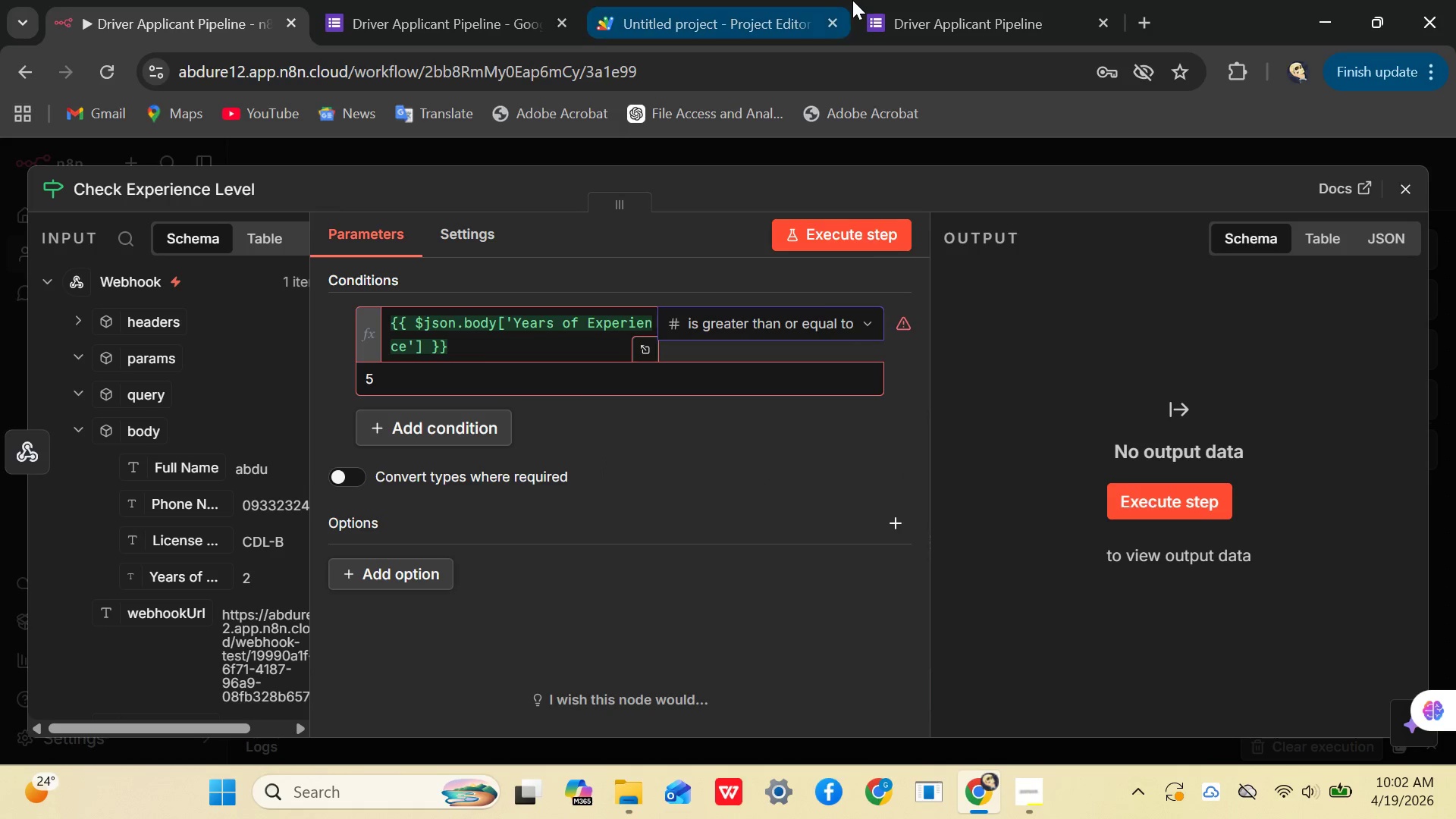 
left_click([918, 17])
 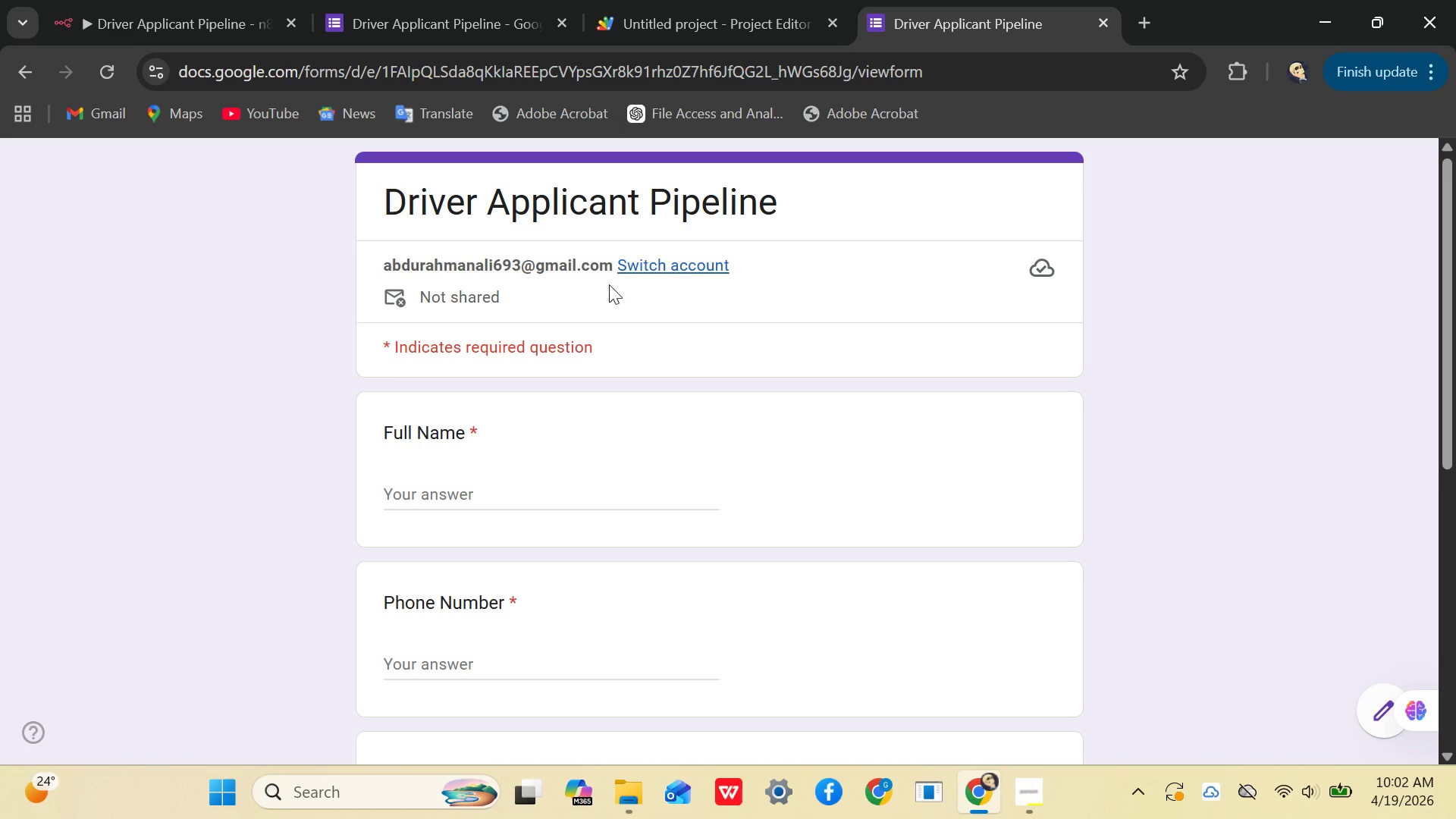 
mouse_move([587, 447])
 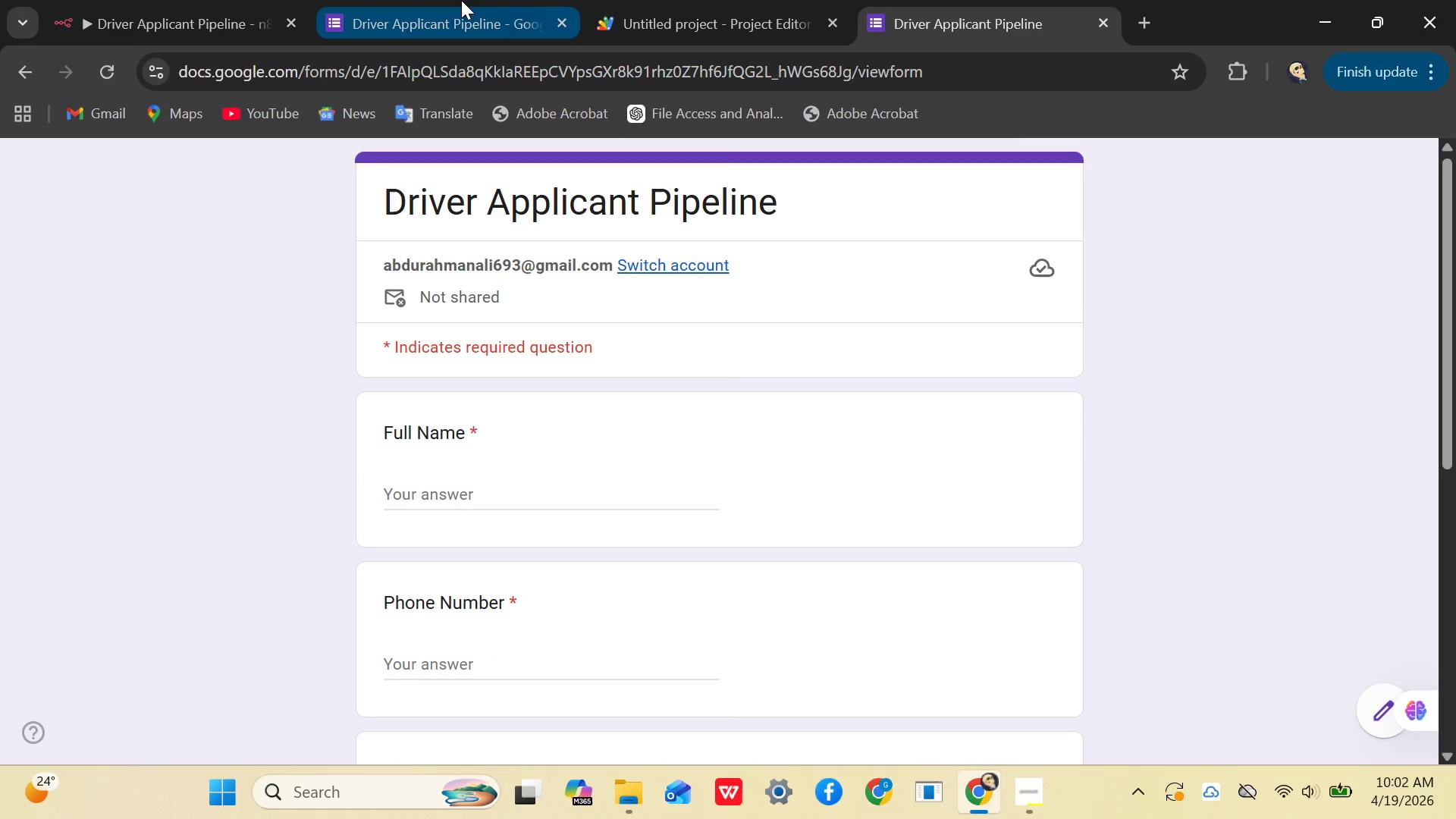 
left_click([461, 0])
 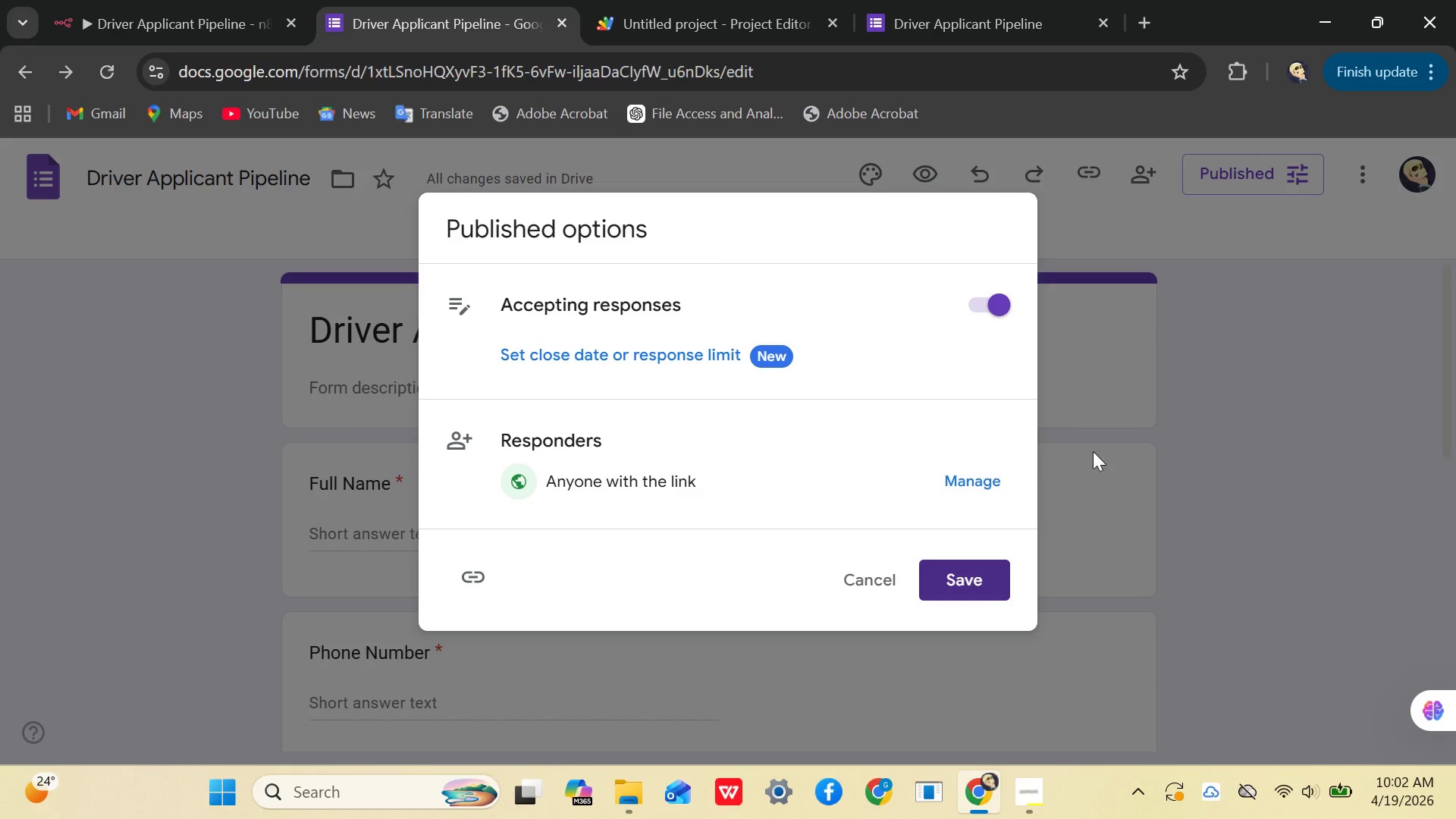 
left_click([1197, 437])
 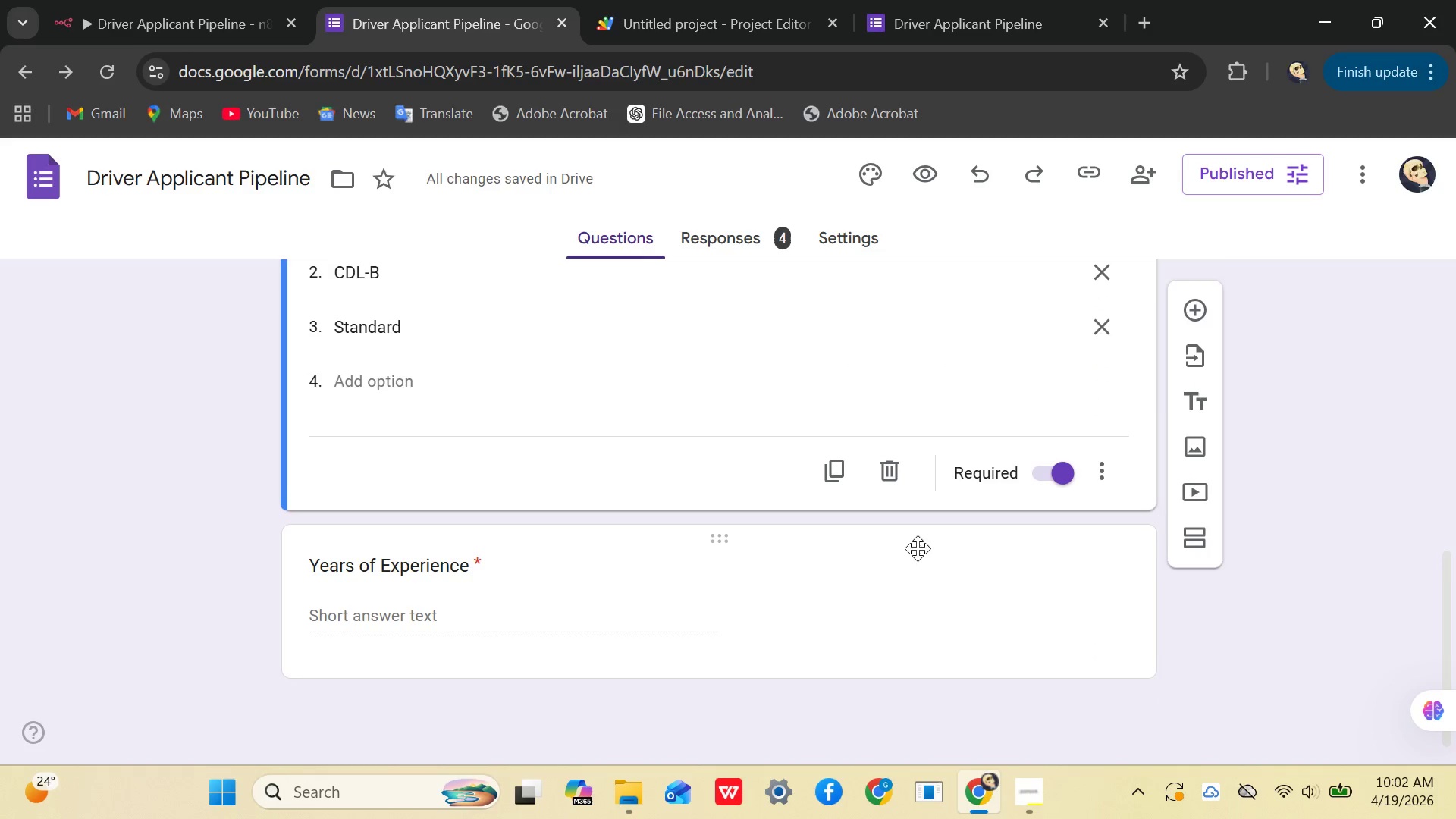 
double_click([670, 554])
 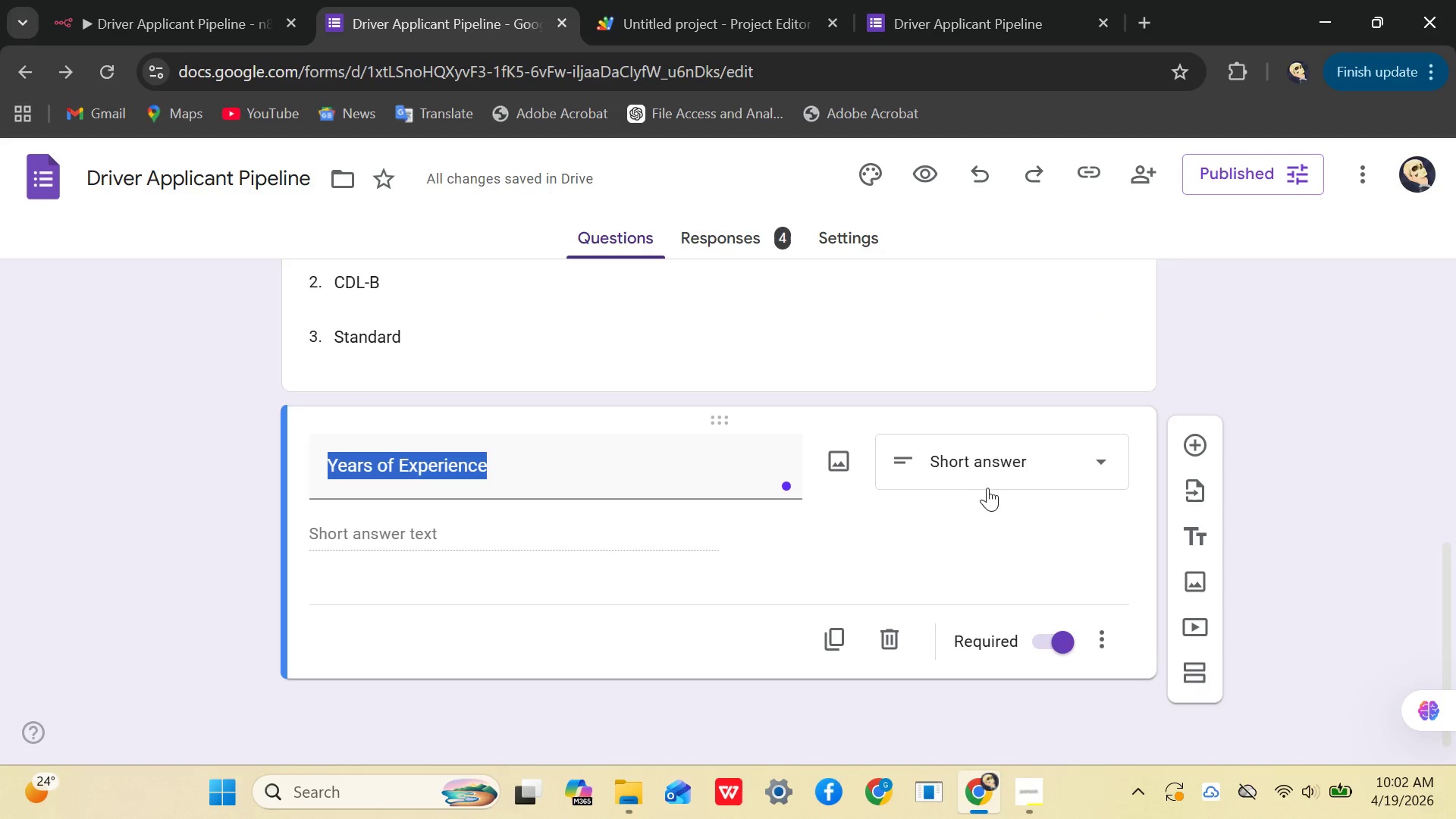 
left_click([1007, 486])
 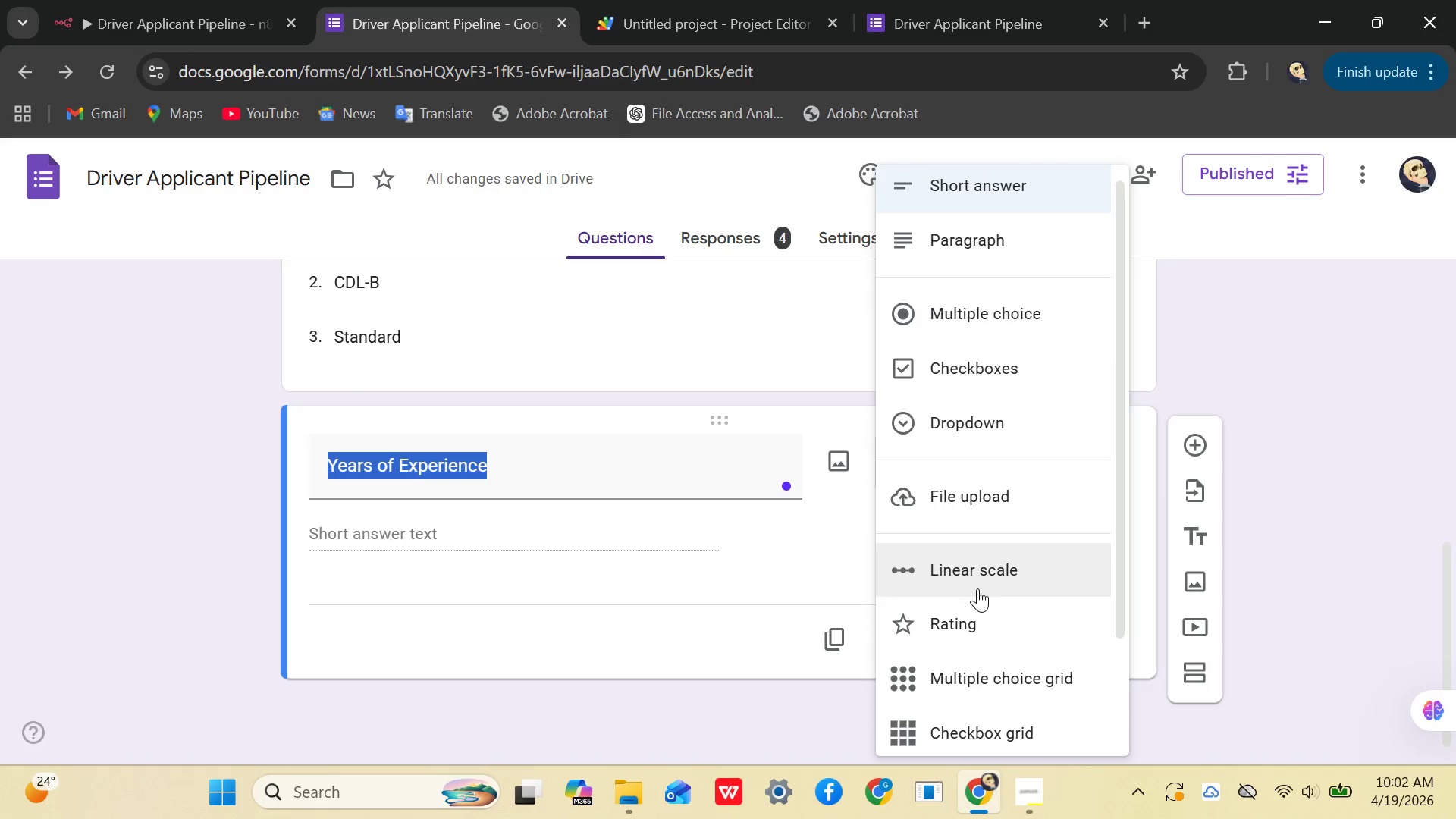 
wait(8.81)
 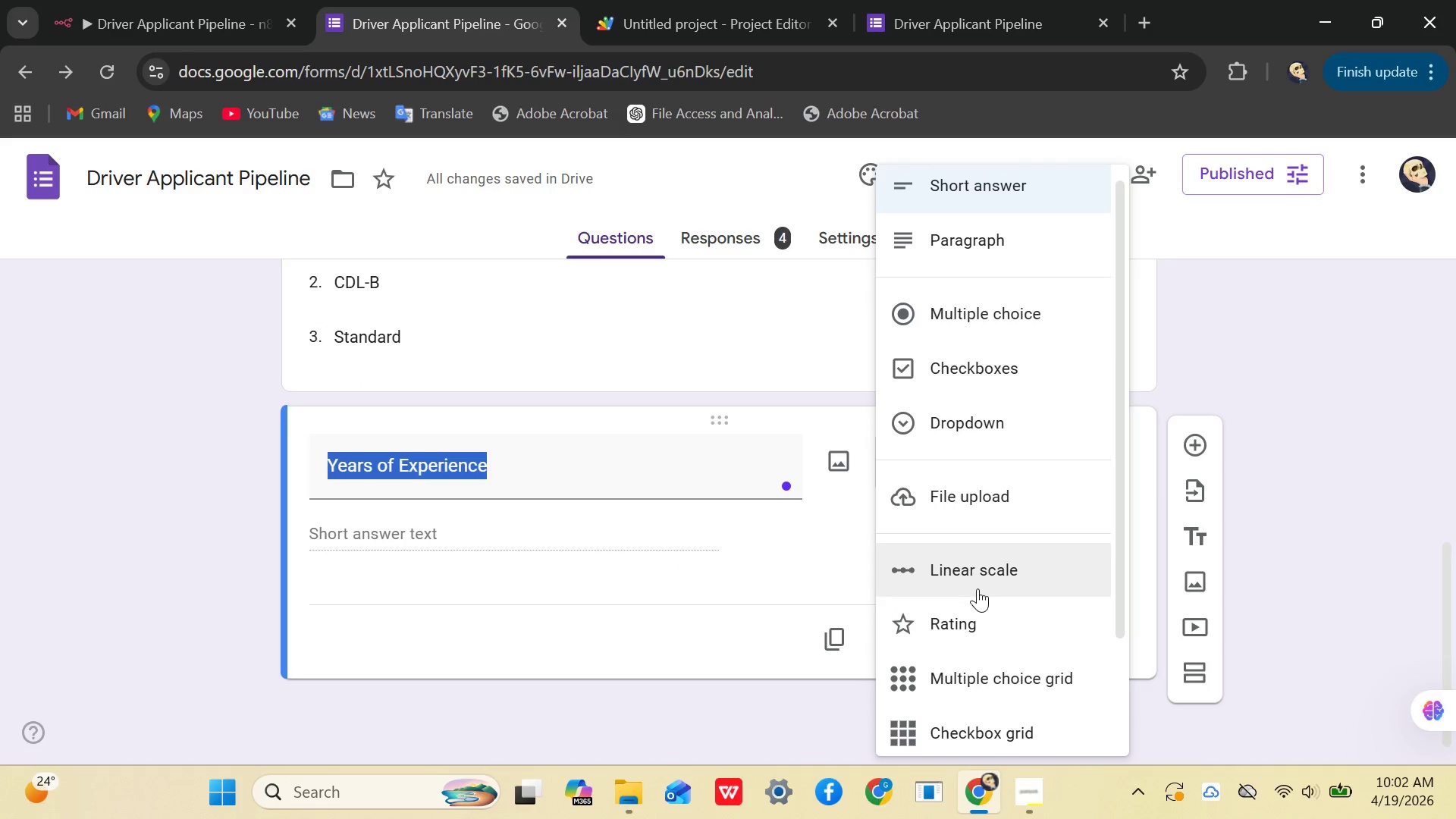 
left_click([1351, 523])
 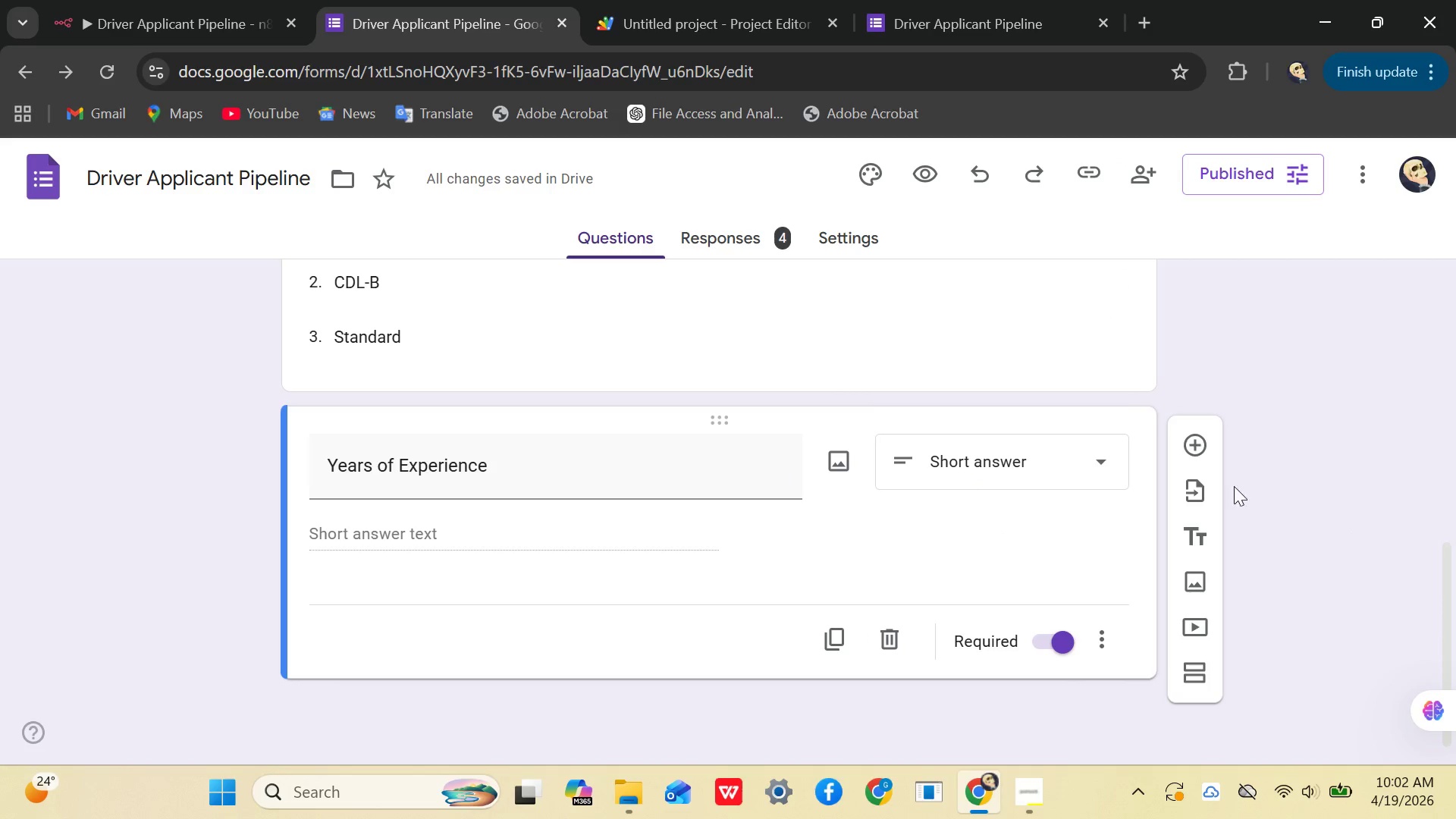 
mouse_move([1201, 501])
 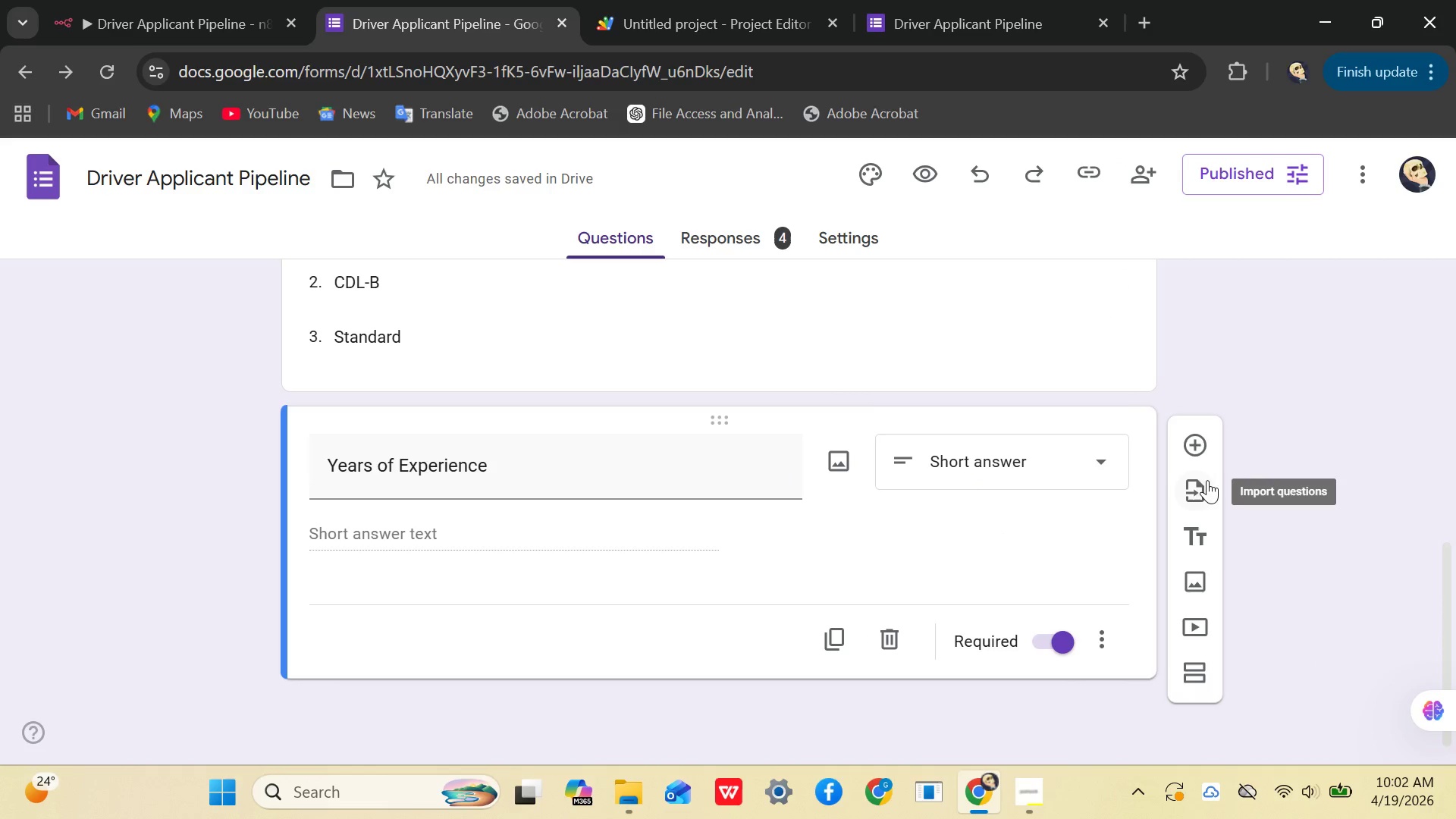 
wait(5.23)
 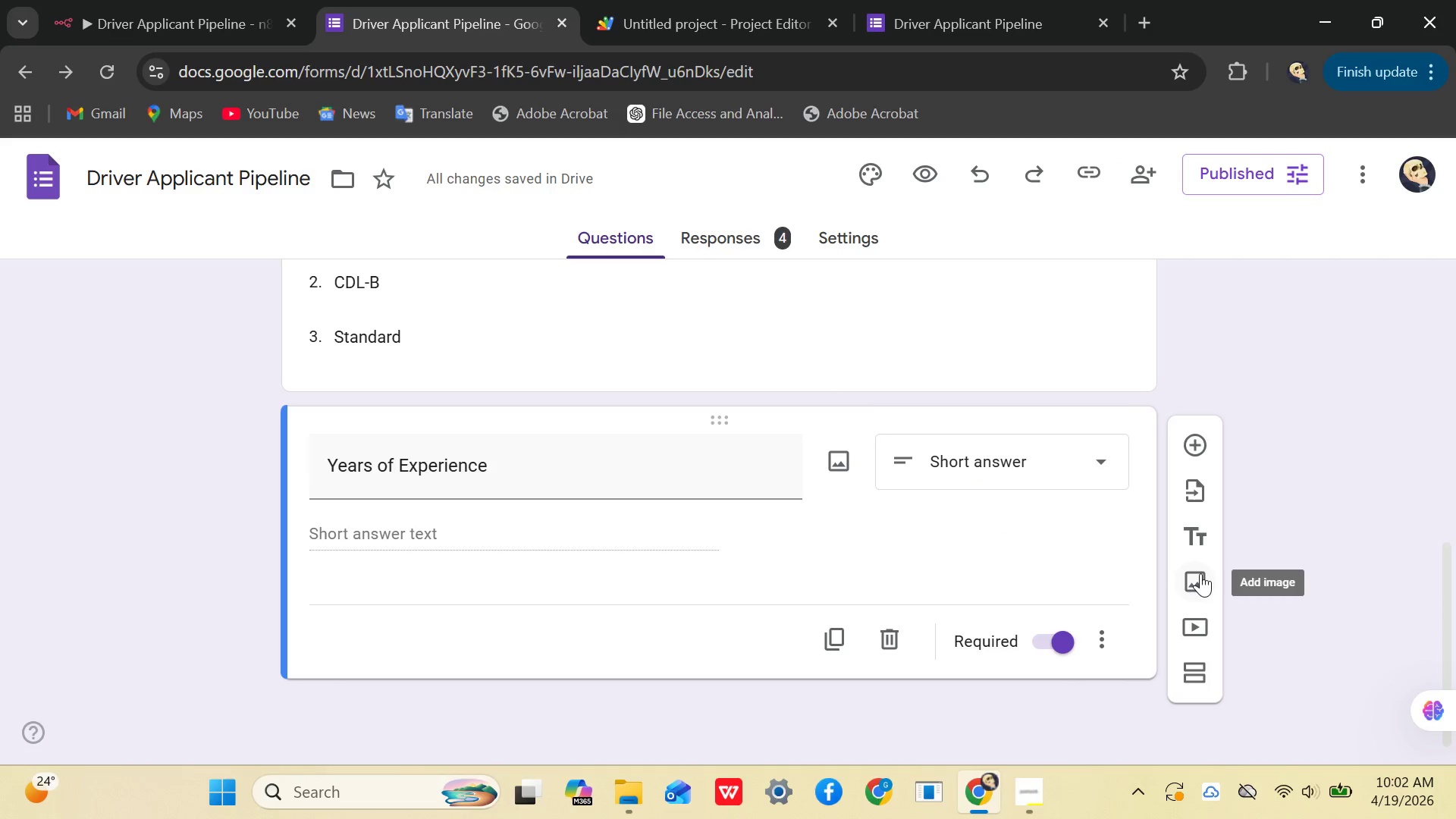 
left_click([1102, 635])
 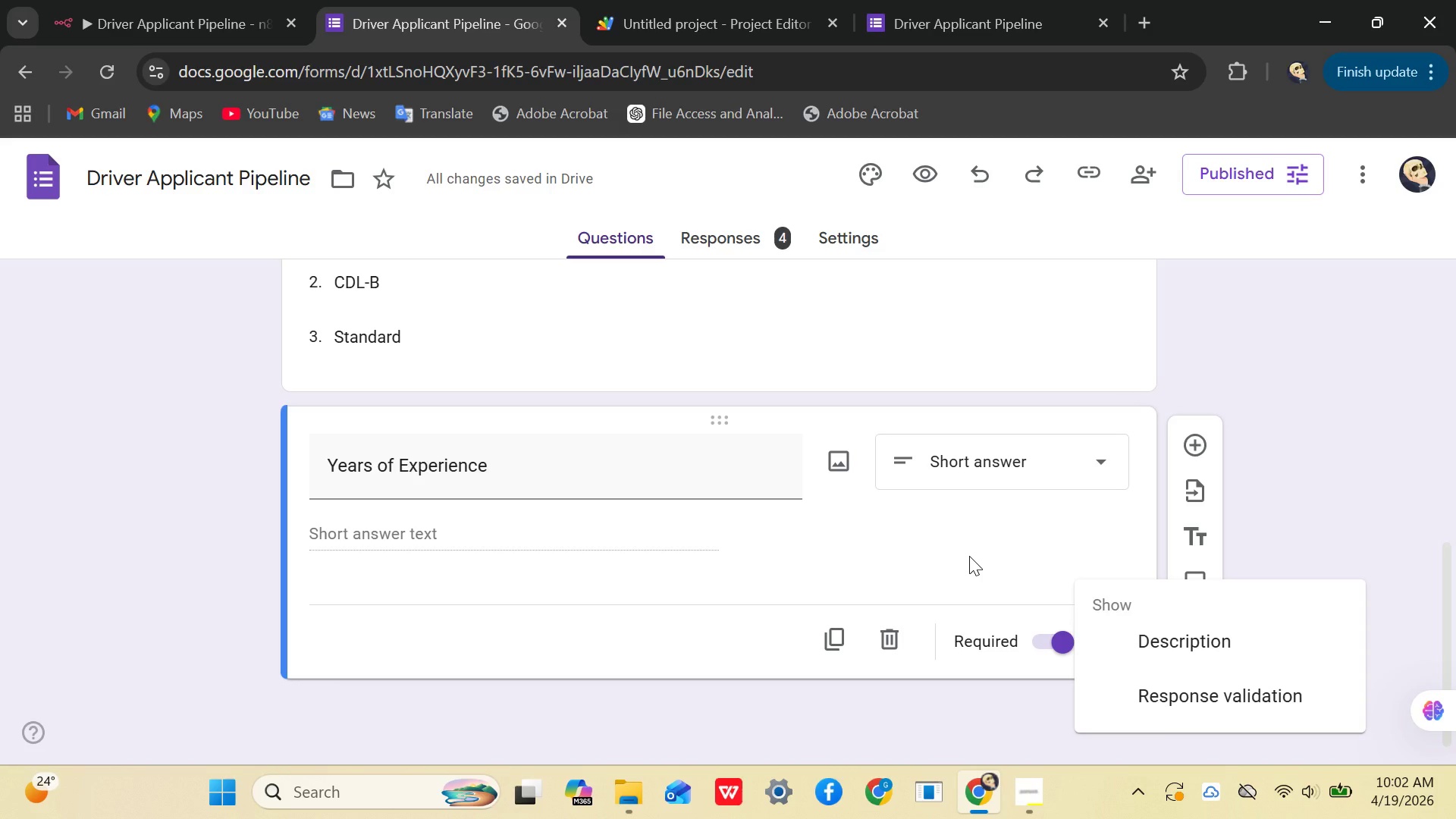 
left_click([969, 556])
 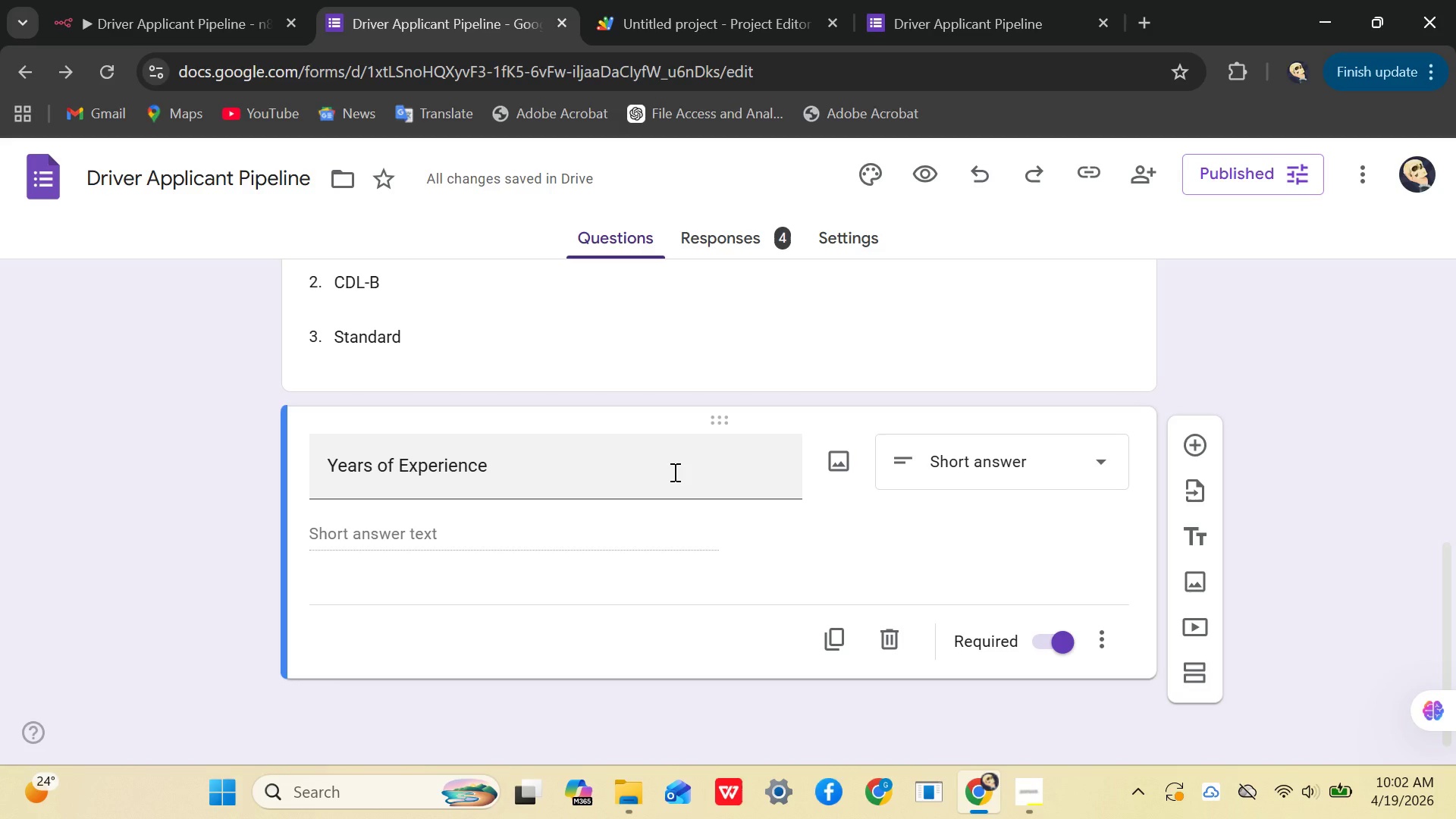 
left_click([673, 472])
 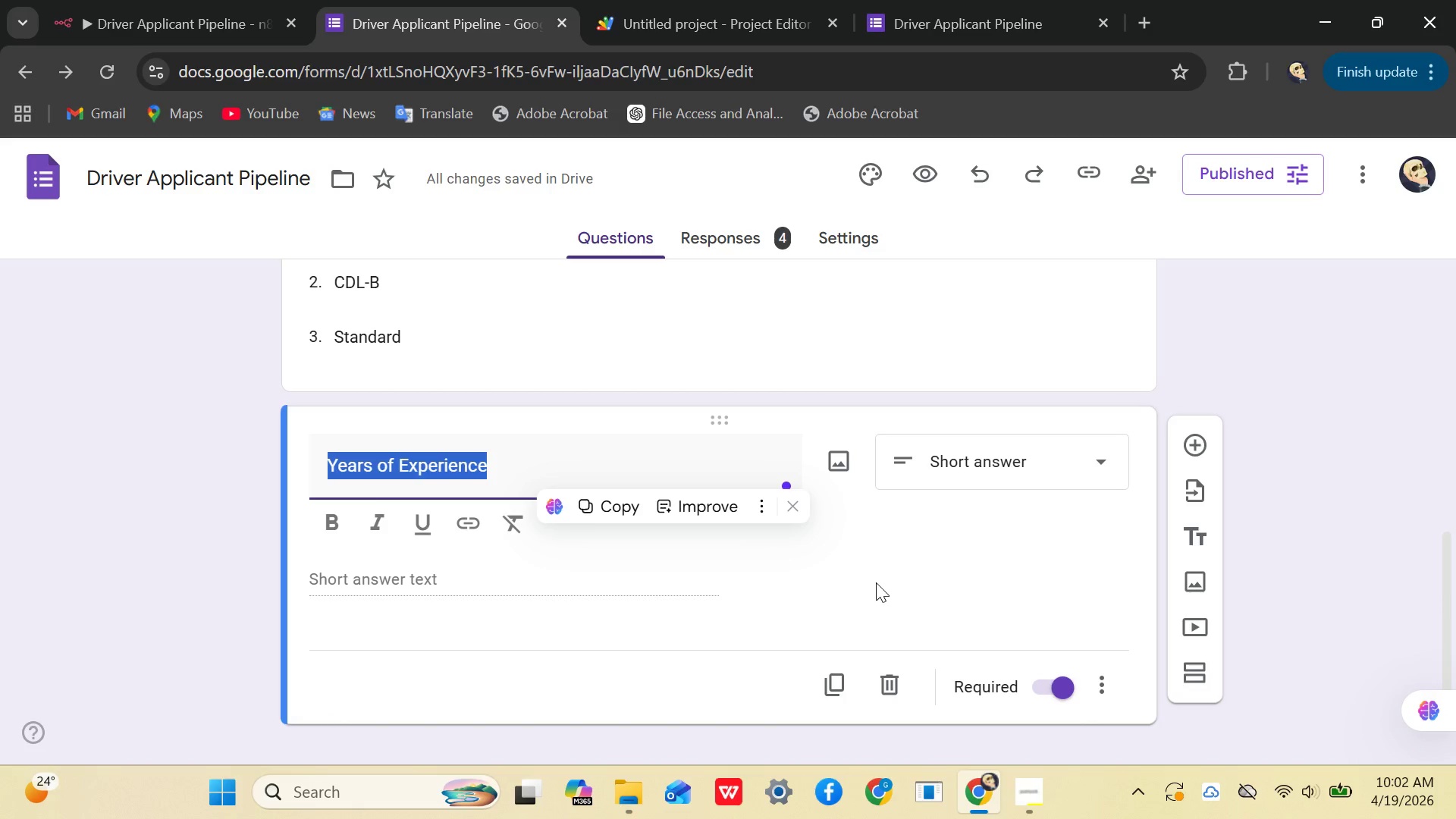 
left_click_drag(start_coordinate=[876, 582], to_coordinate=[518, 537])
 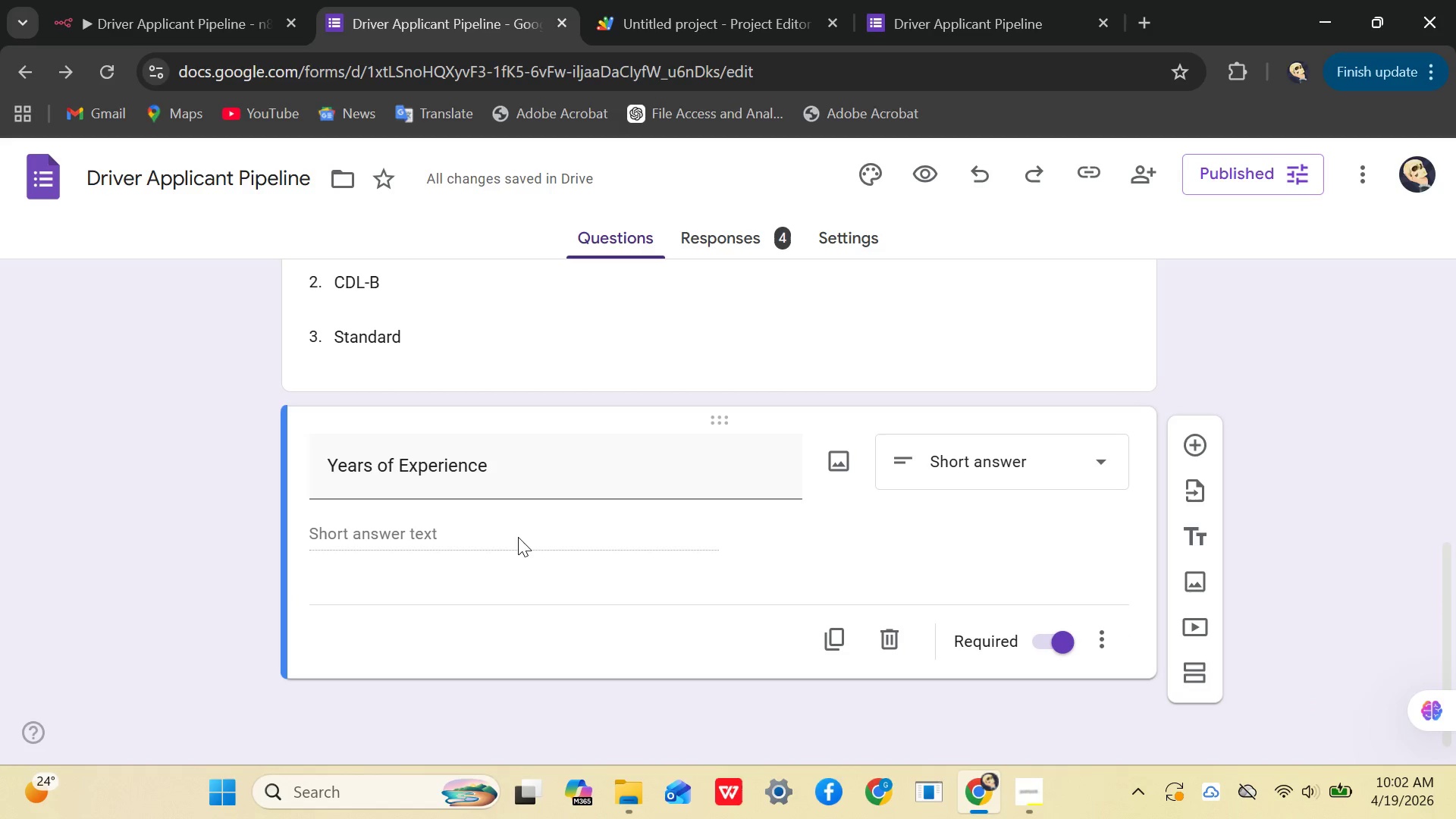 
left_click([518, 537])
 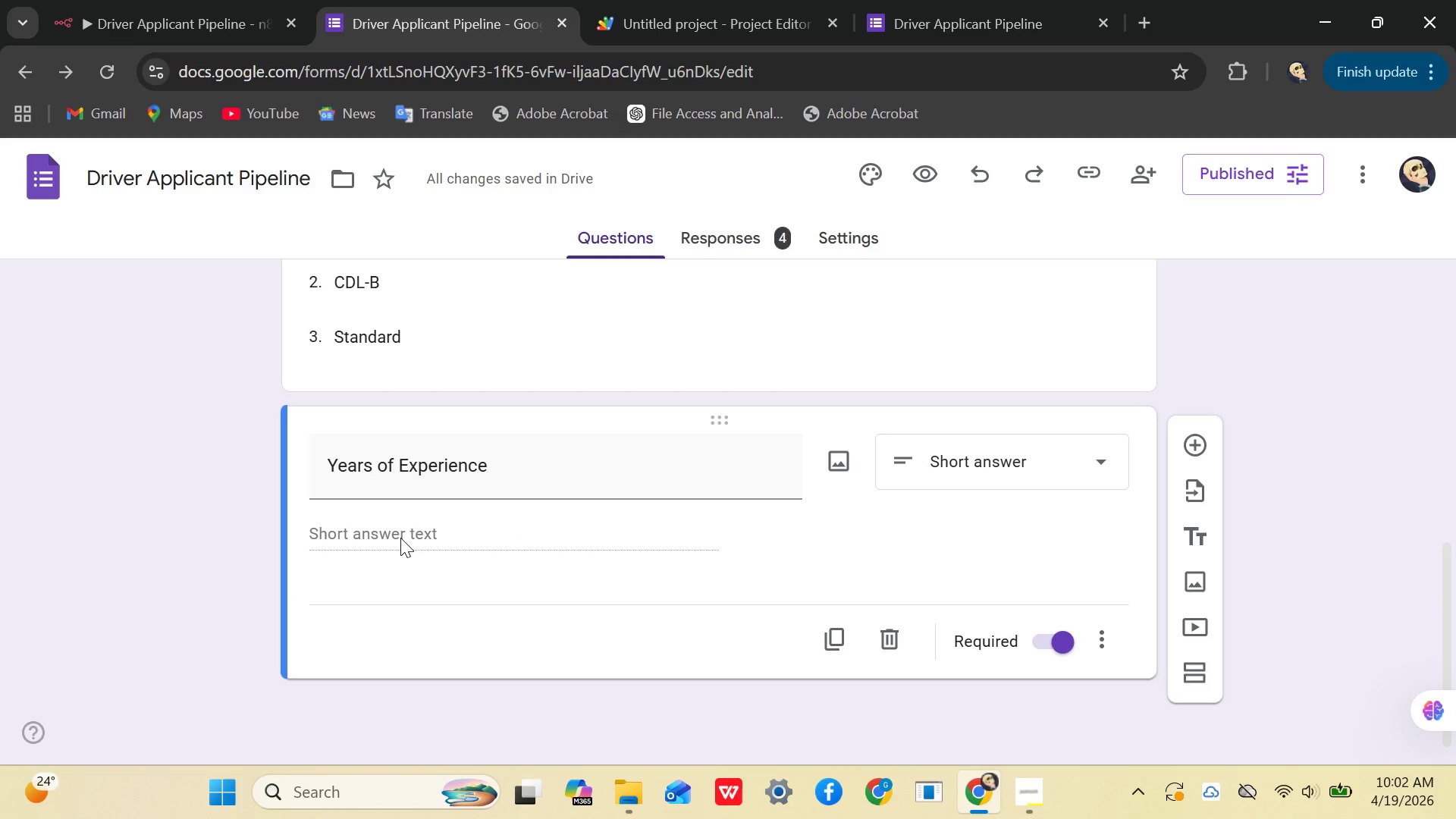 
double_click([400, 538])
 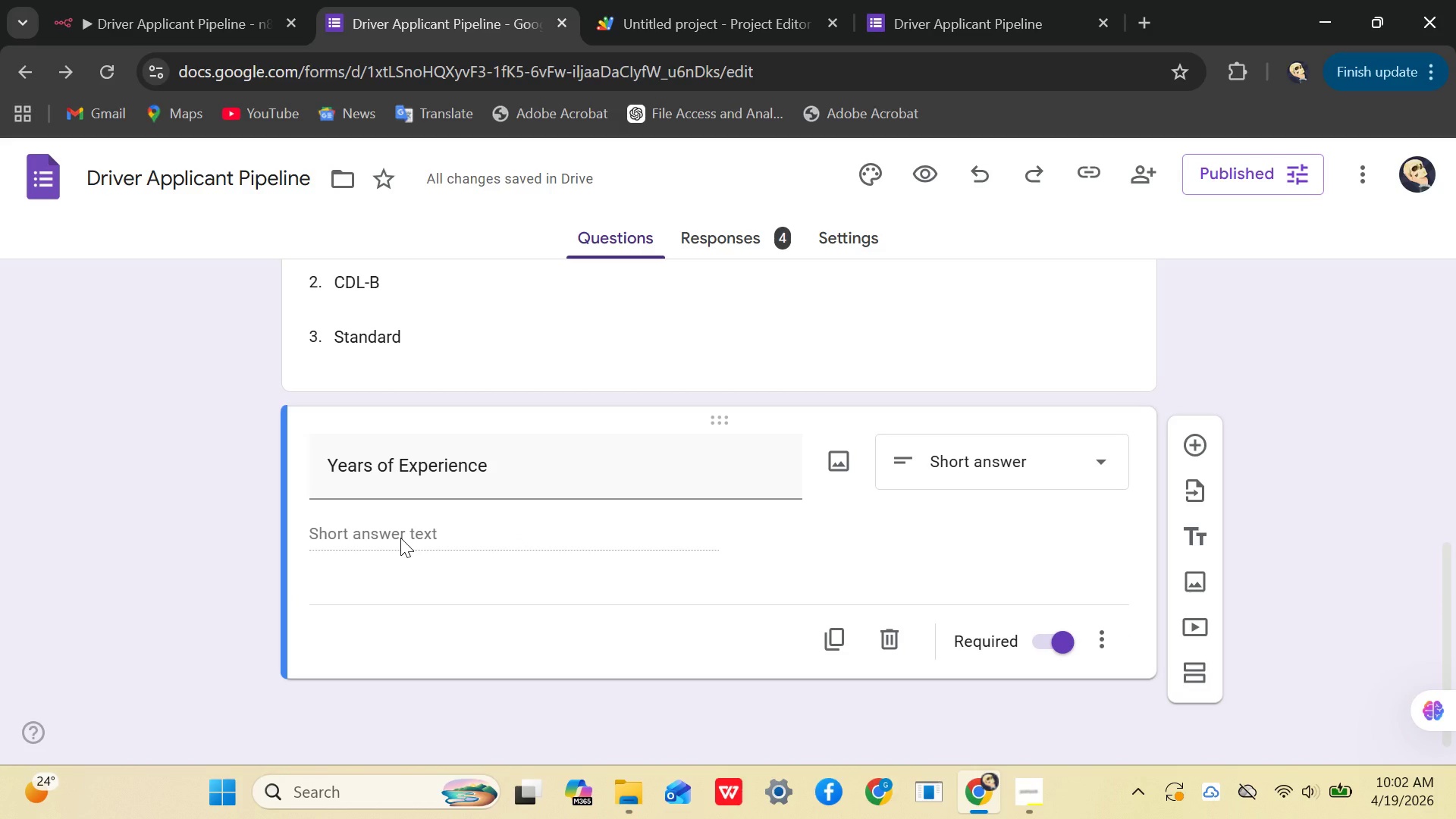 
triple_click([400, 538])
 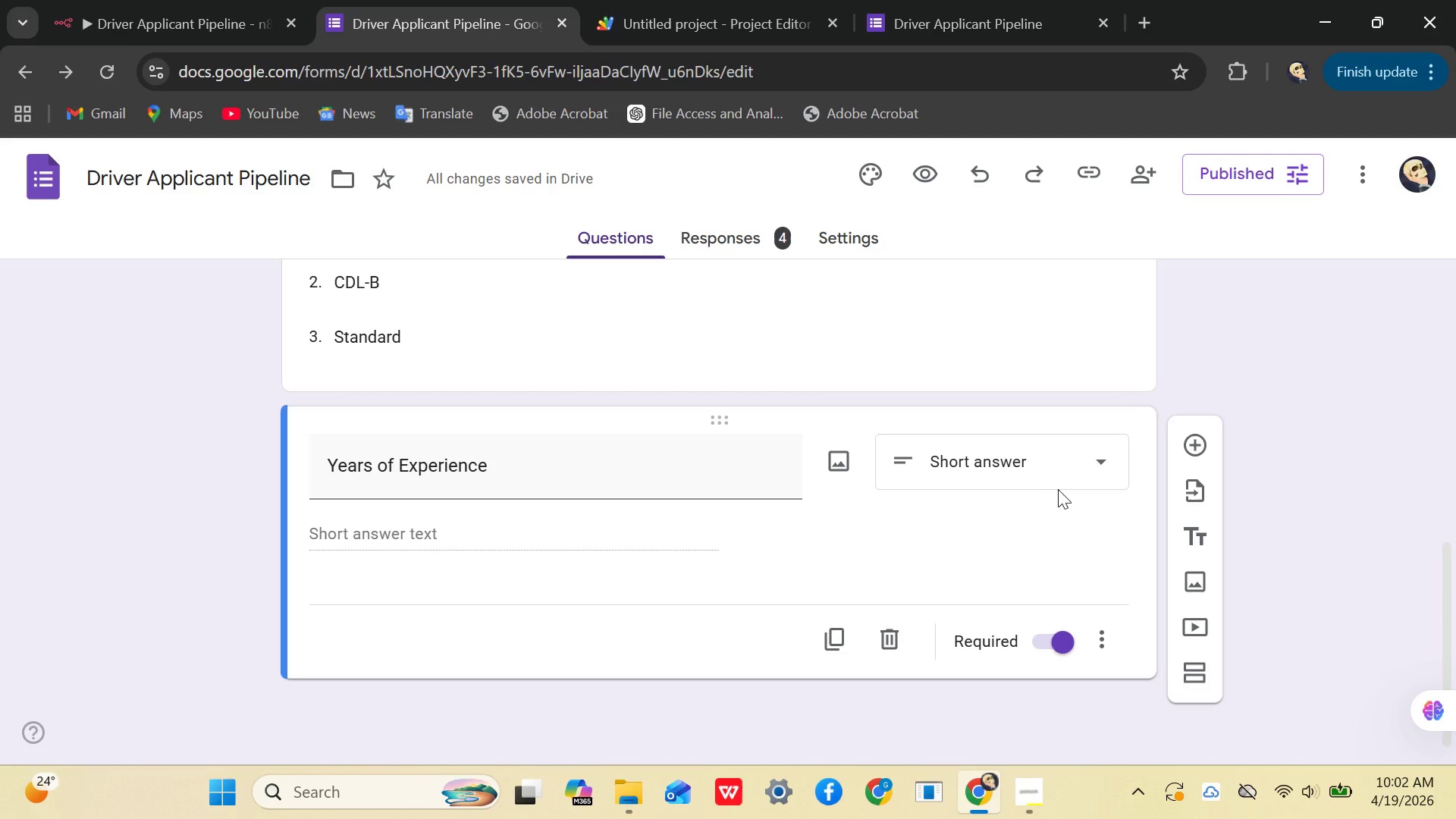 
left_click([1058, 489])
 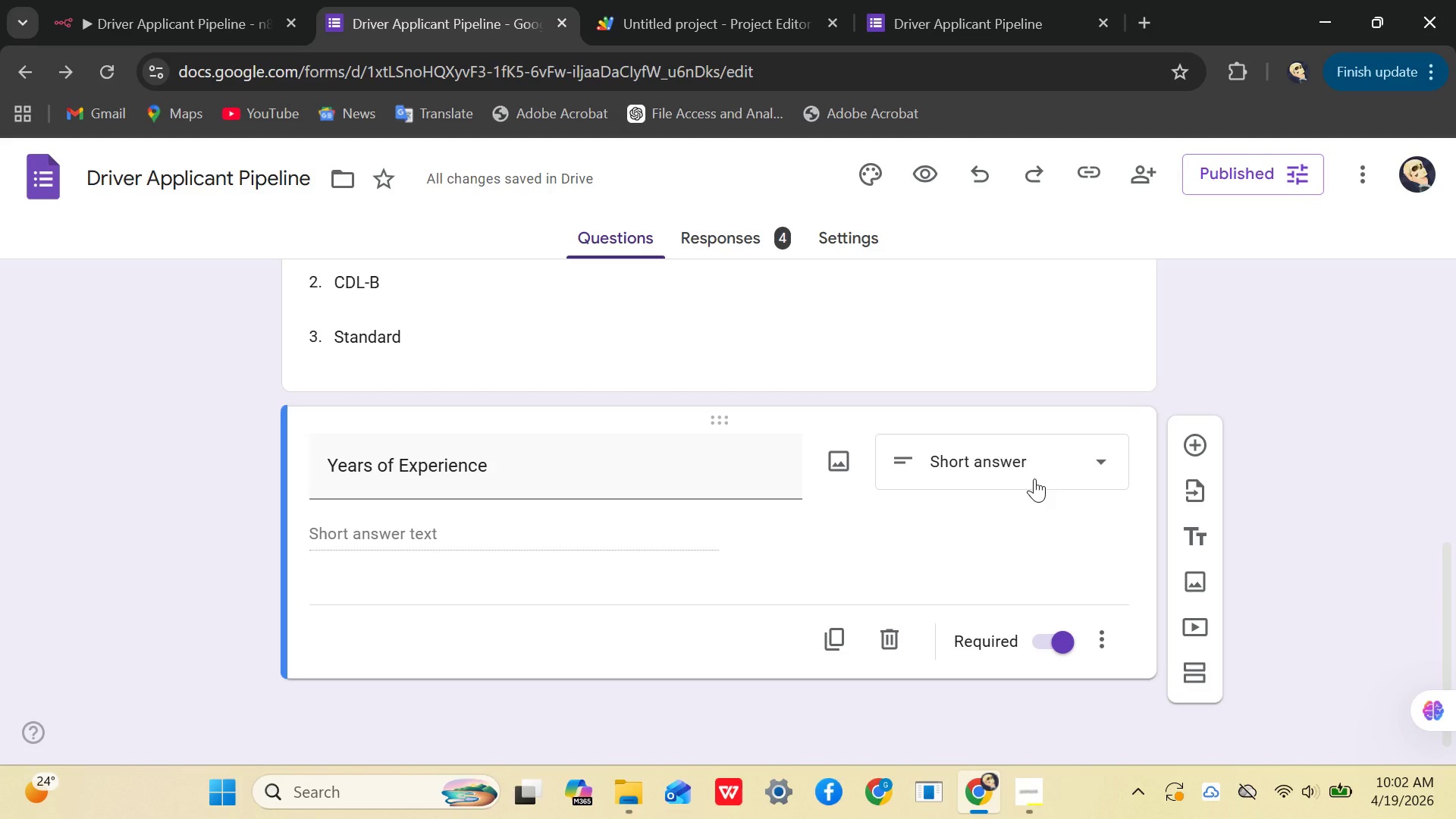 
left_click([1034, 479])
 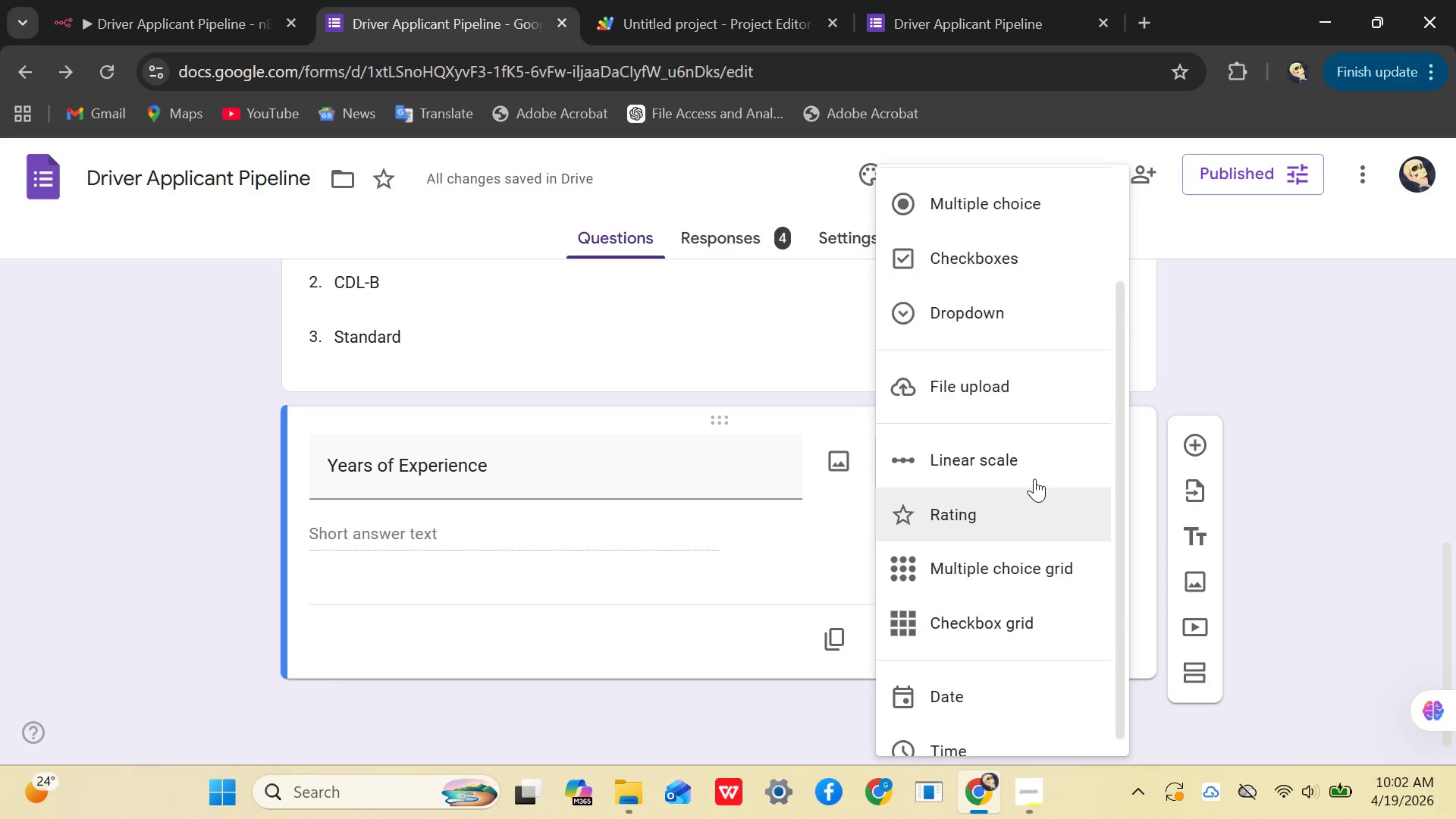 
left_click([819, 515])
 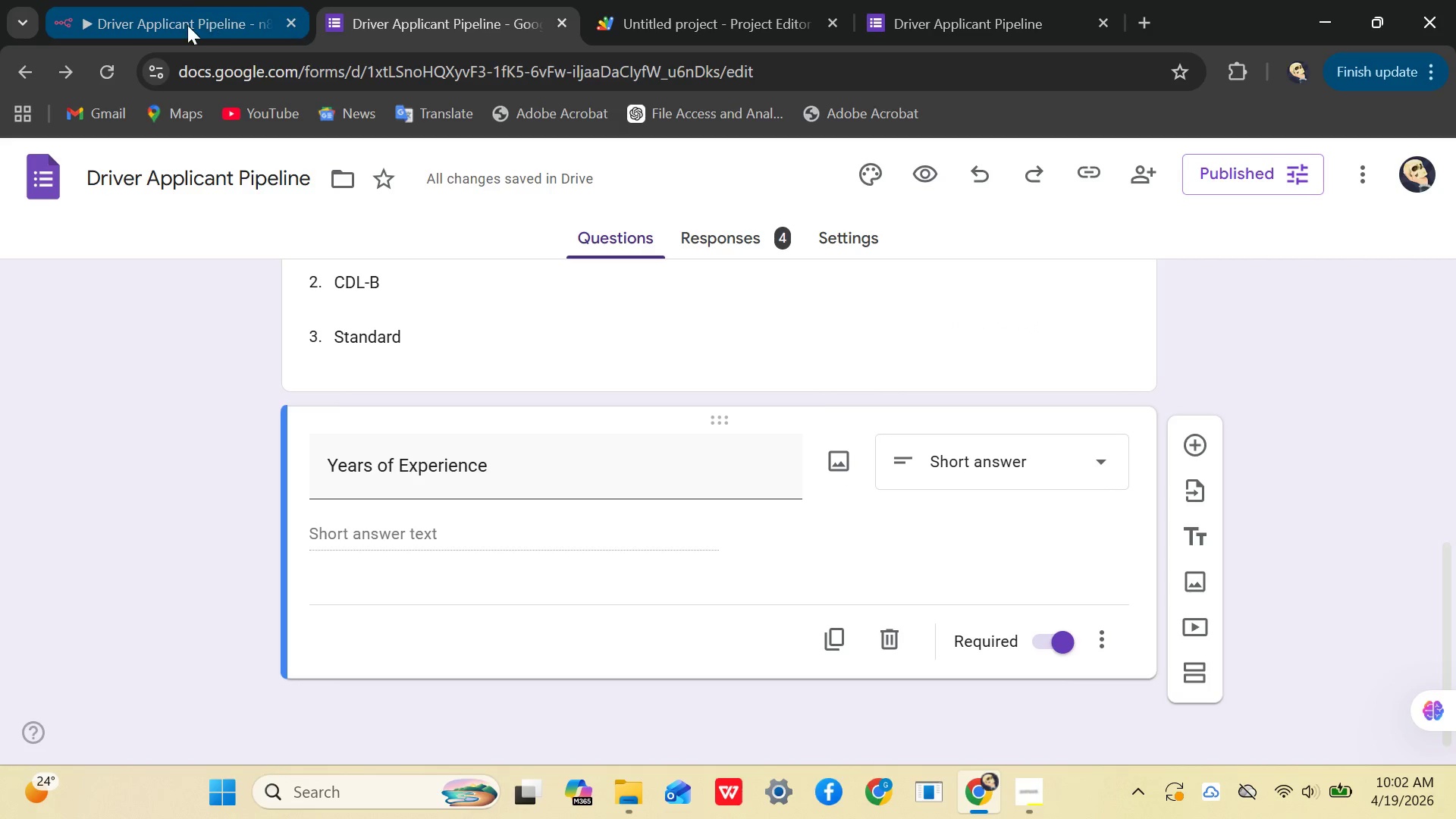 
left_click([187, 25])
 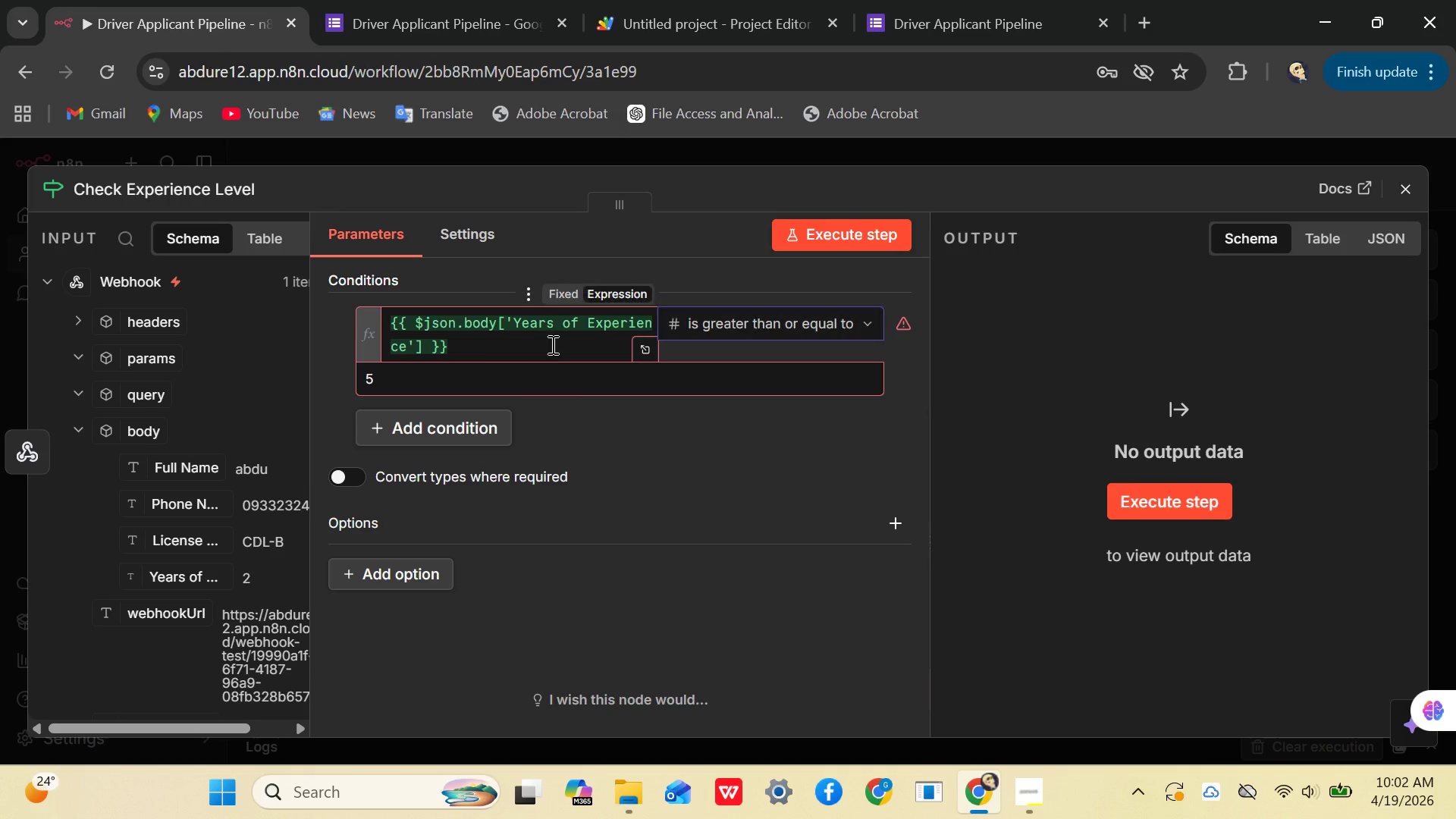 
left_click([519, 354])
 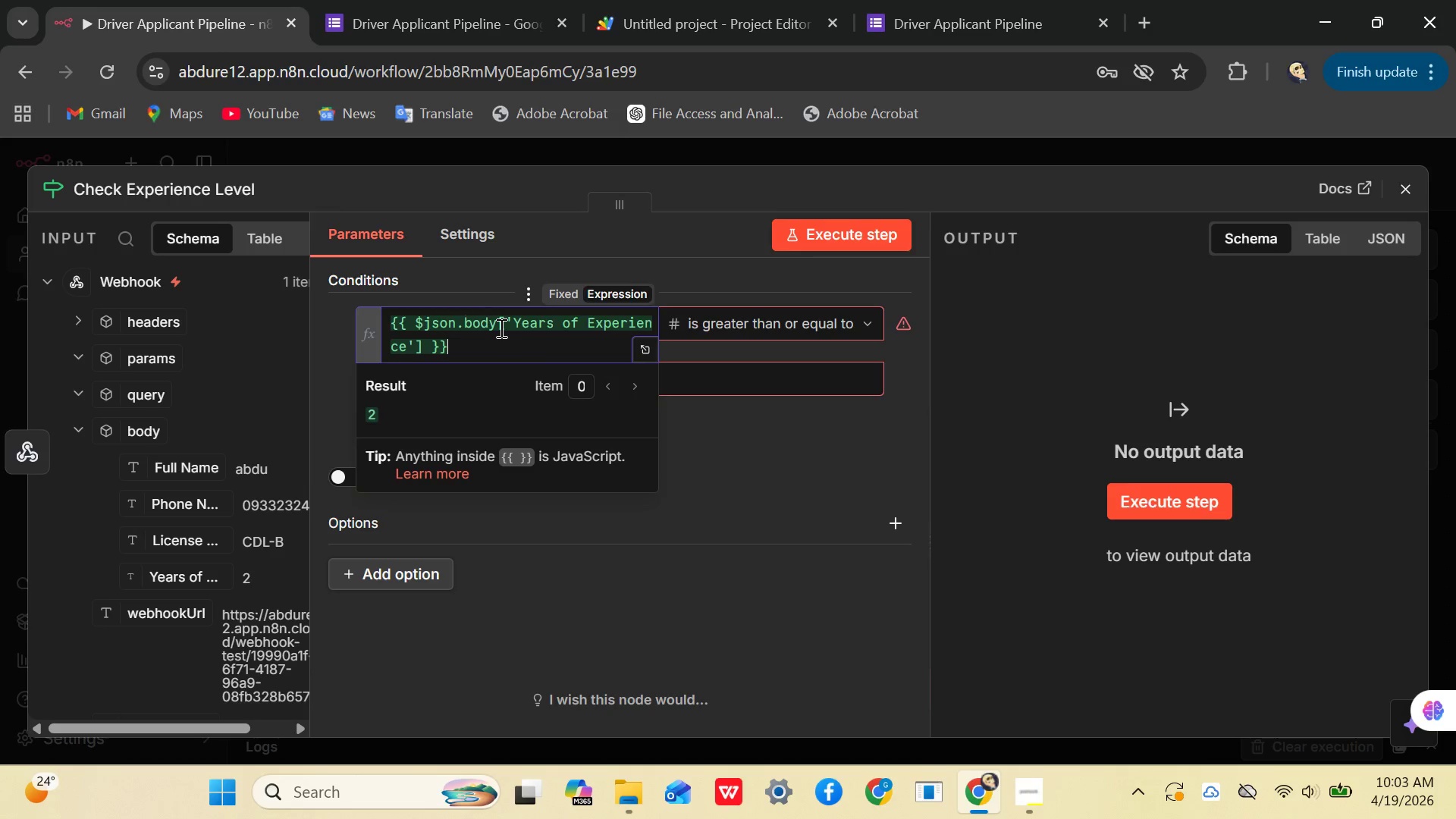 
left_click([500, 328])
 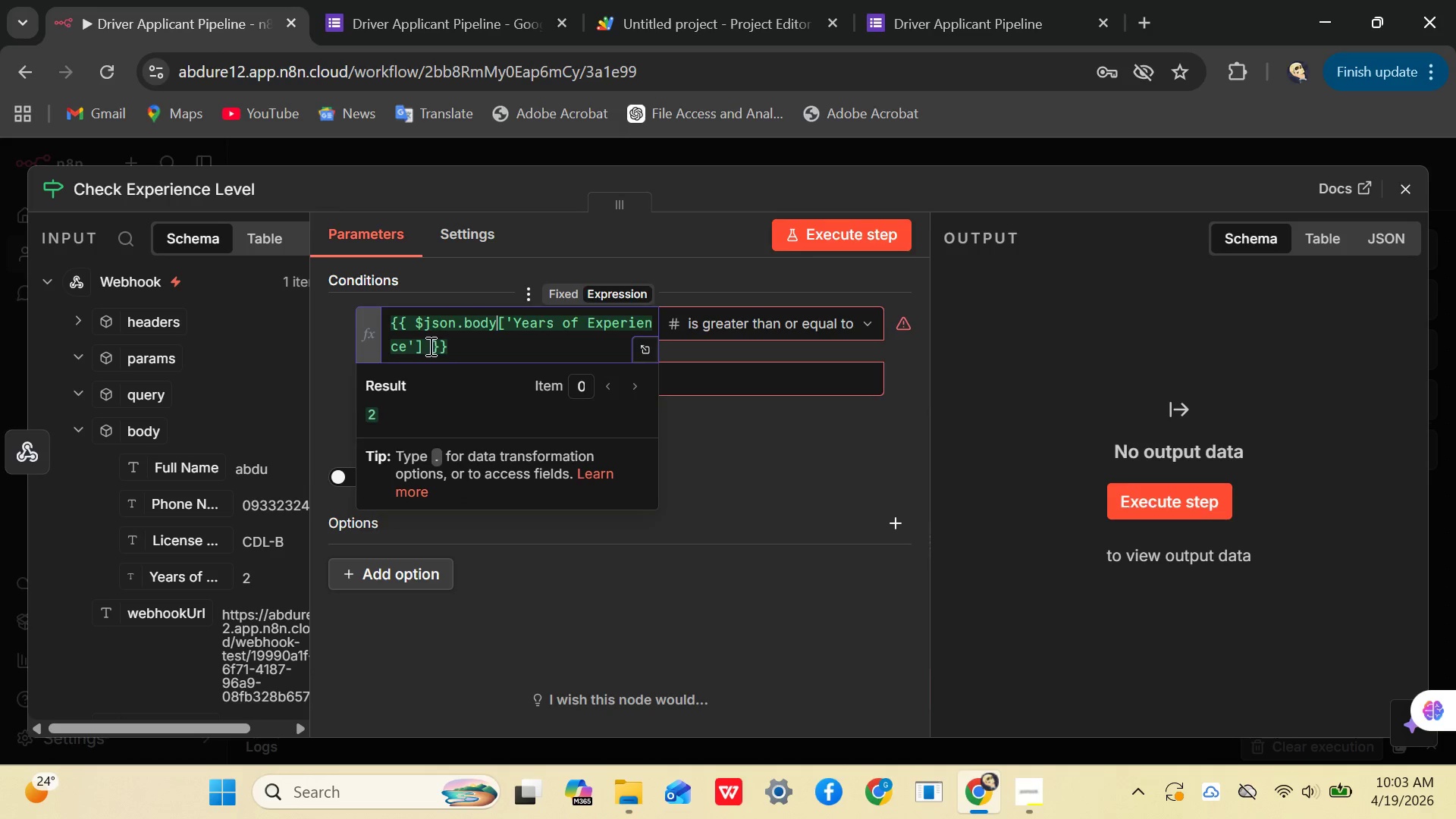 
left_click([426, 349])
 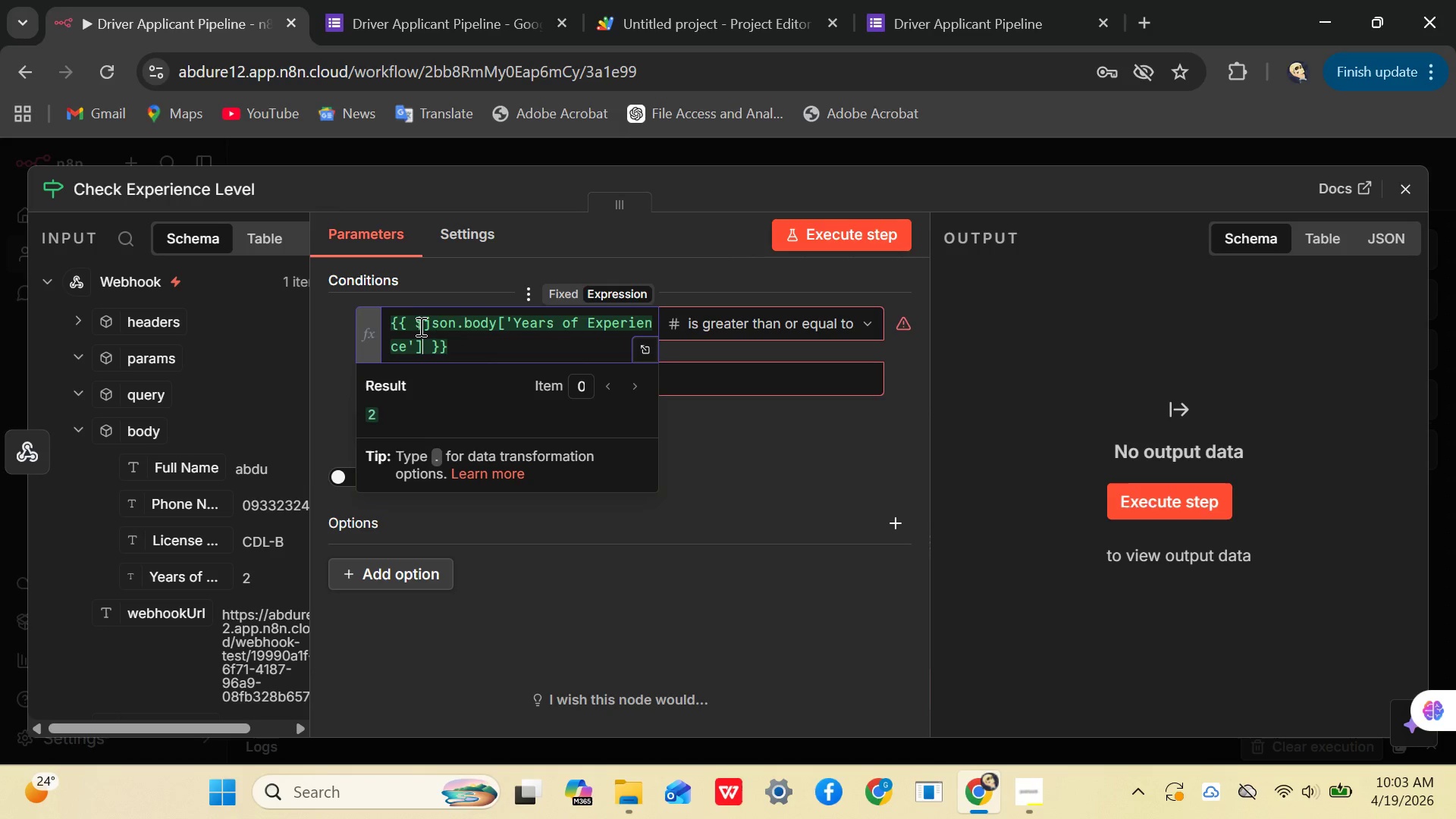 
left_click([417, 322])
 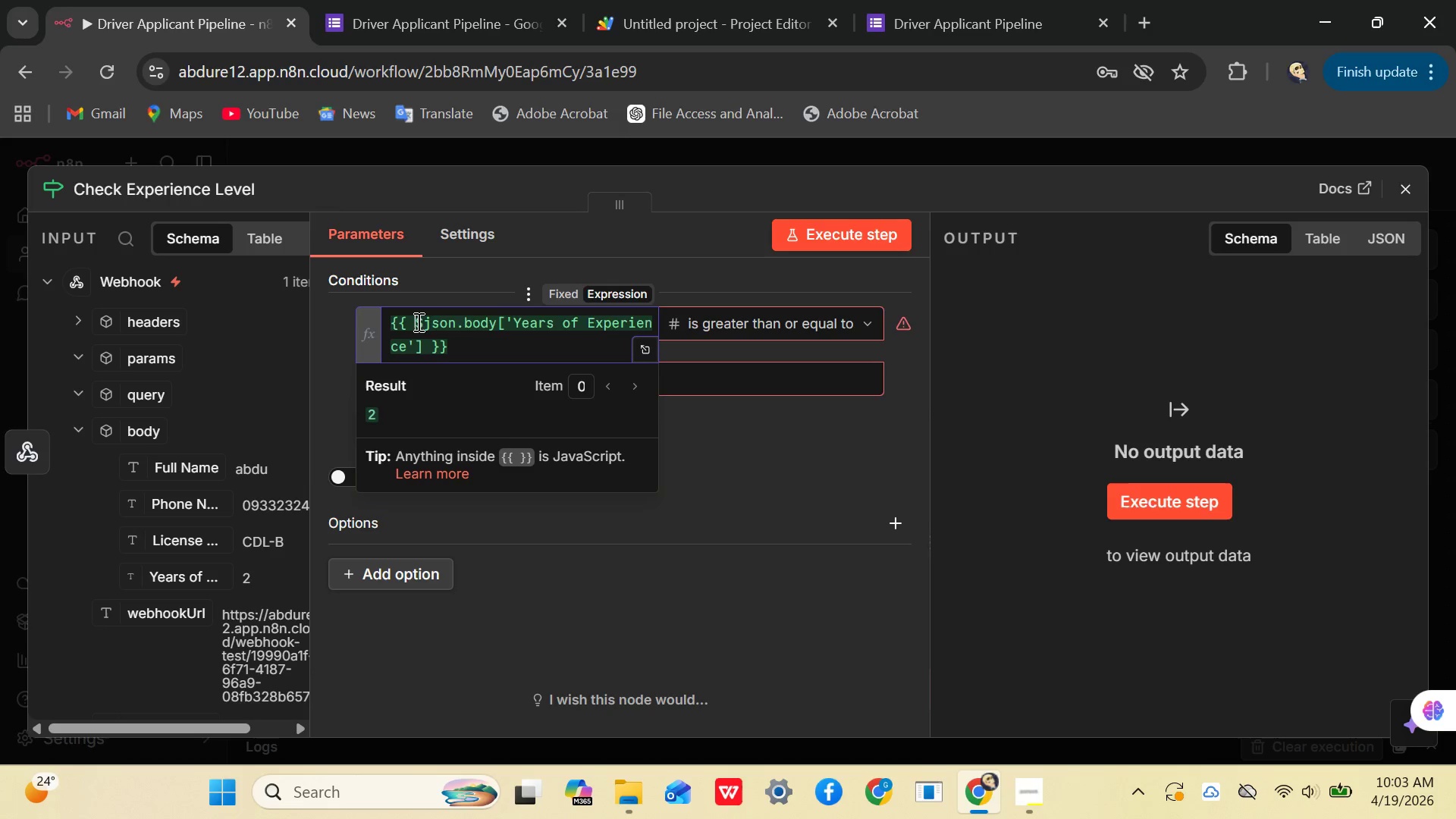 
type(parasINt]])
key(Backspace)
key(Backspace)
key(Backspace)
key(Backspace)
type(nt()
 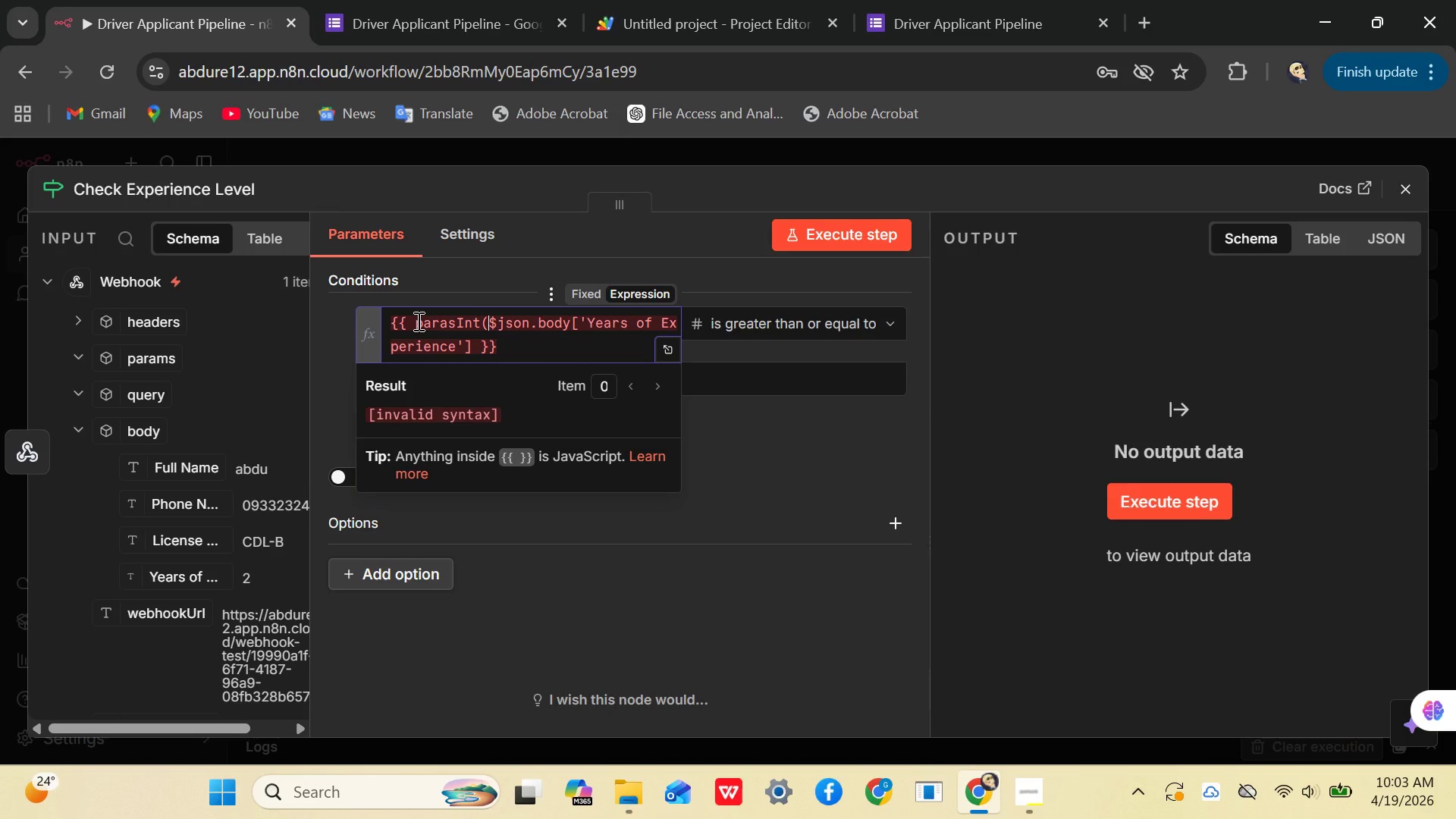 
left_click([477, 350])
 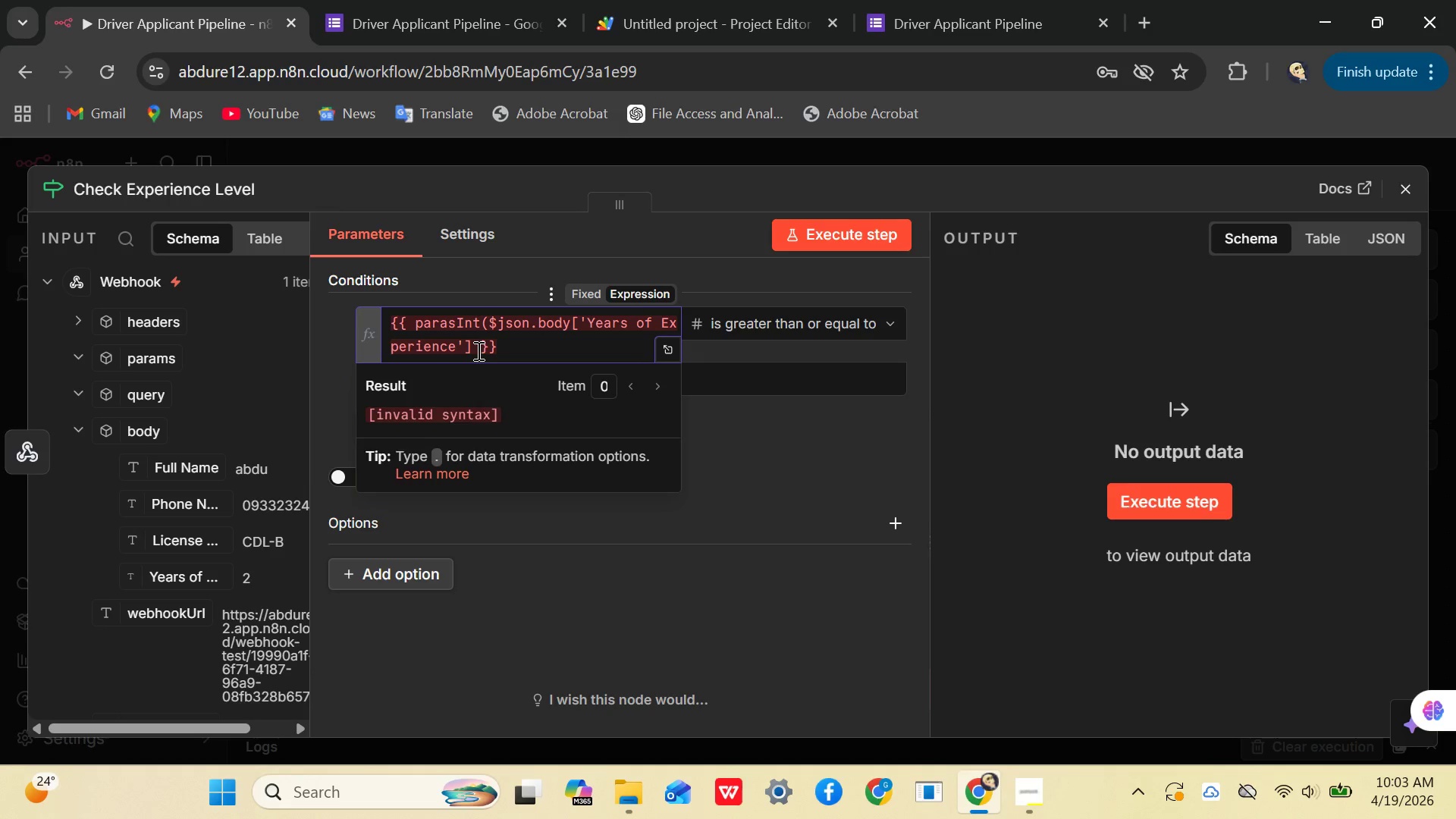 
key(Shift+0)
 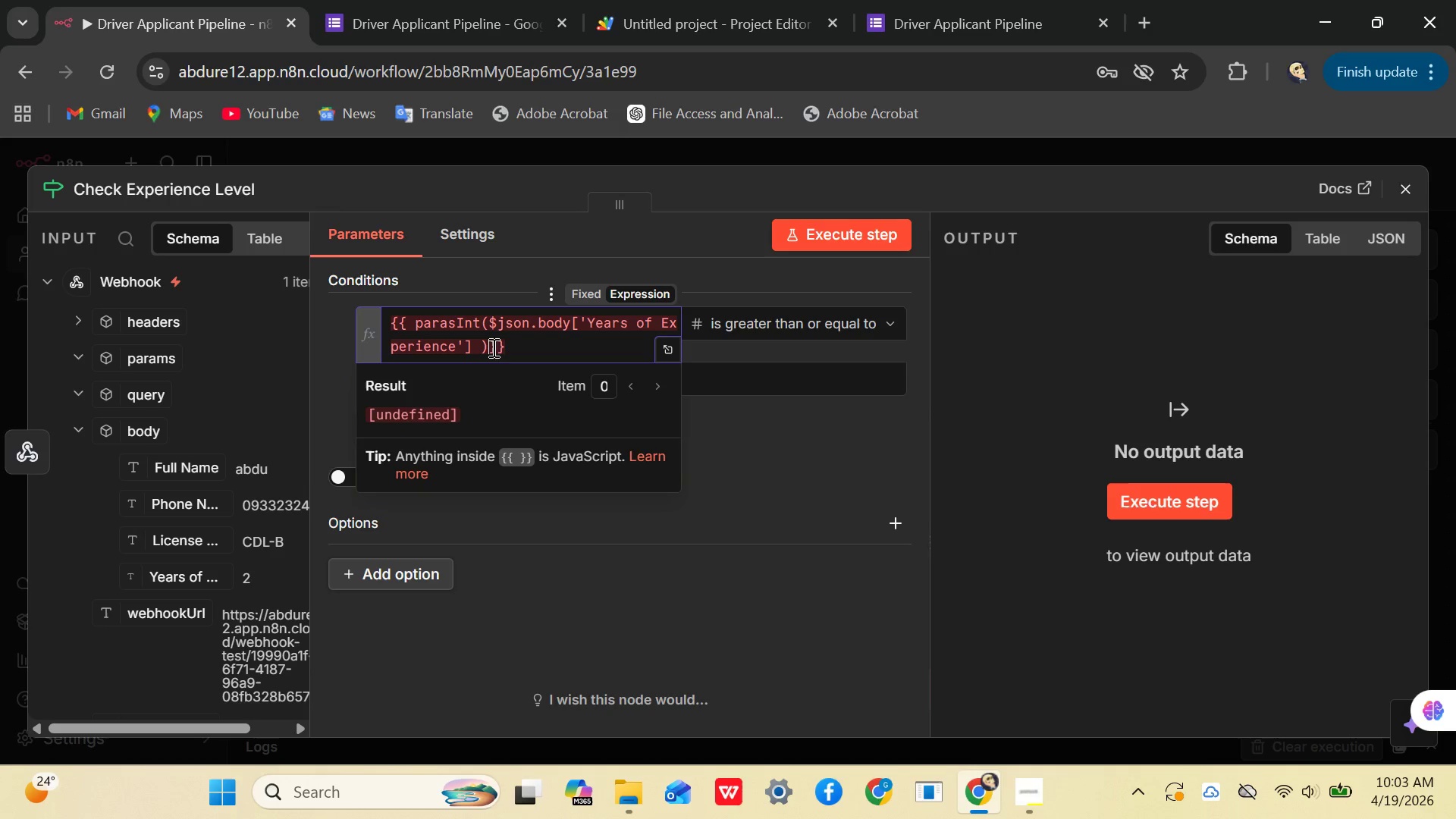 
left_click_drag(start_coordinate=[489, 347], to_coordinate=[417, 329])
 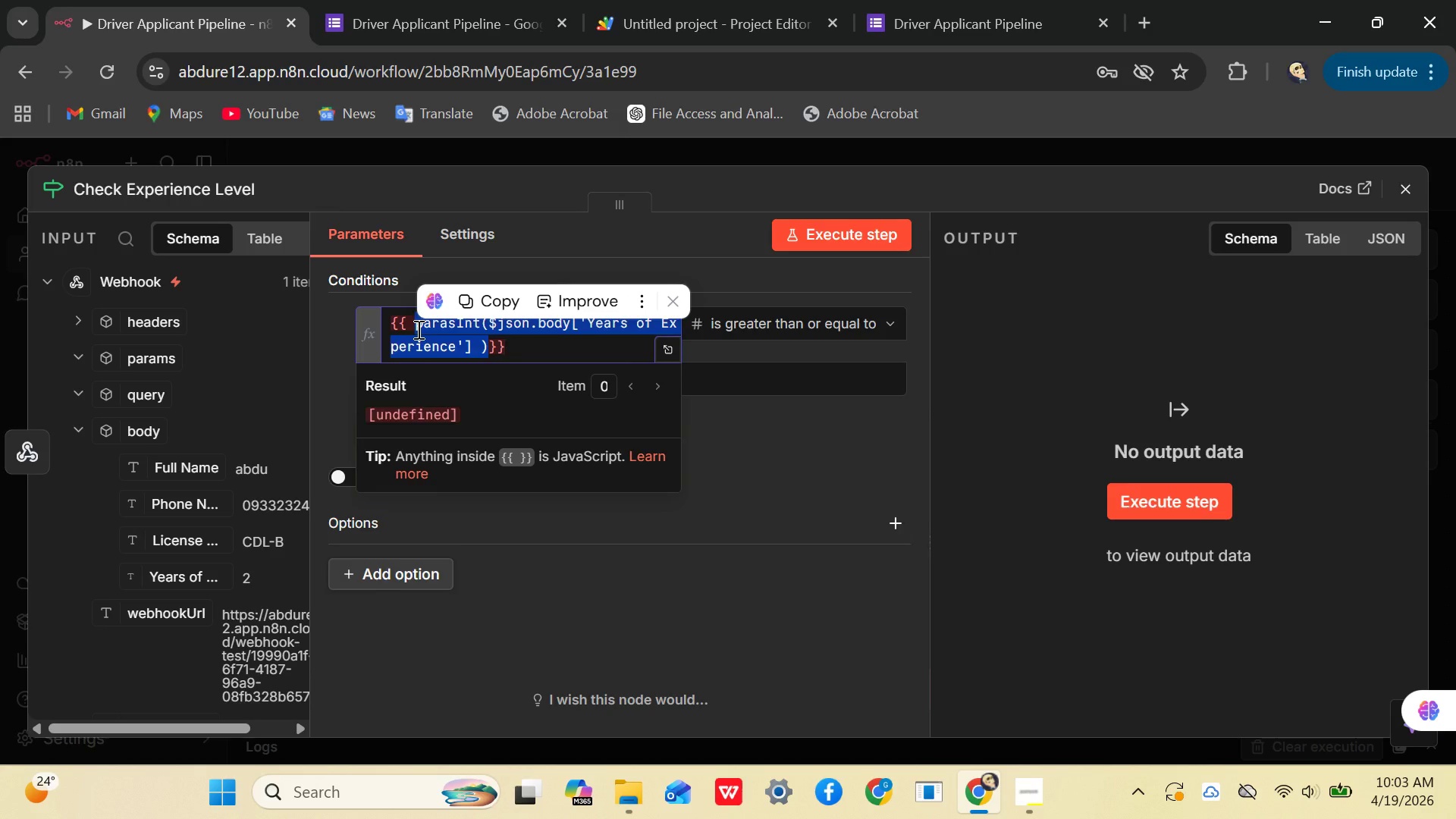 
key(Backspace)
 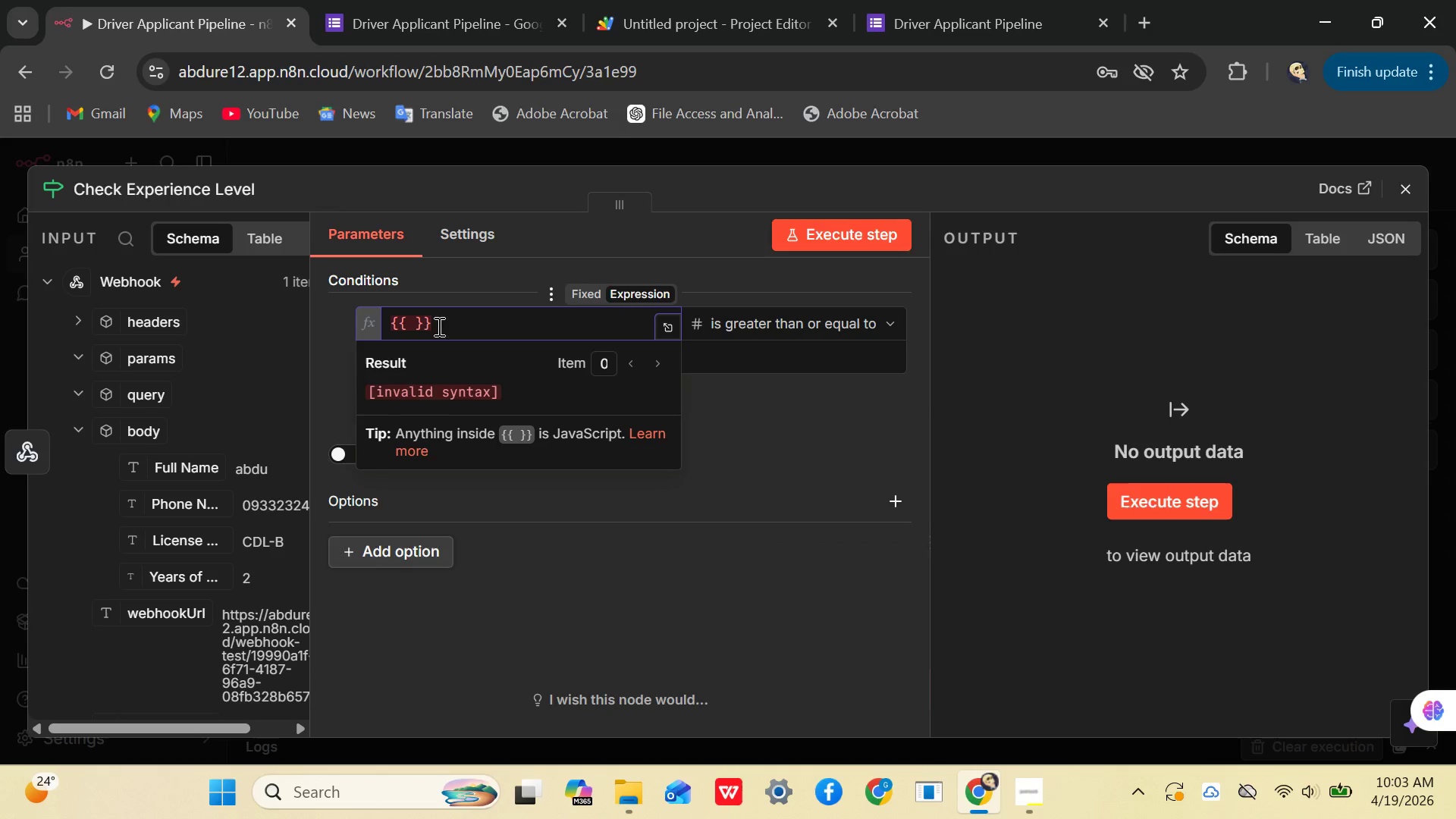 
left_click_drag(start_coordinate=[437, 325], to_coordinate=[405, 325])
 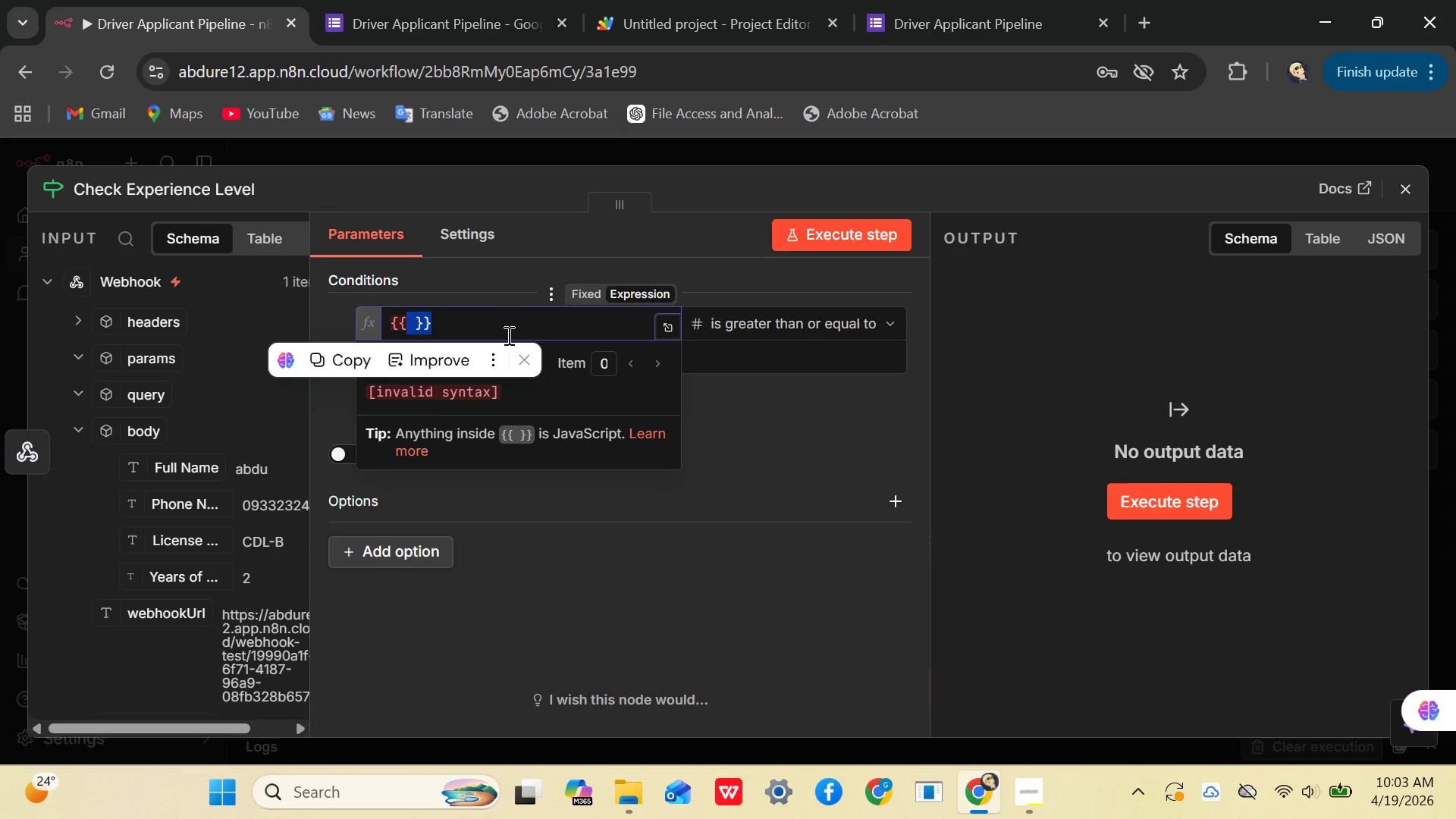 
key(Backspace)
 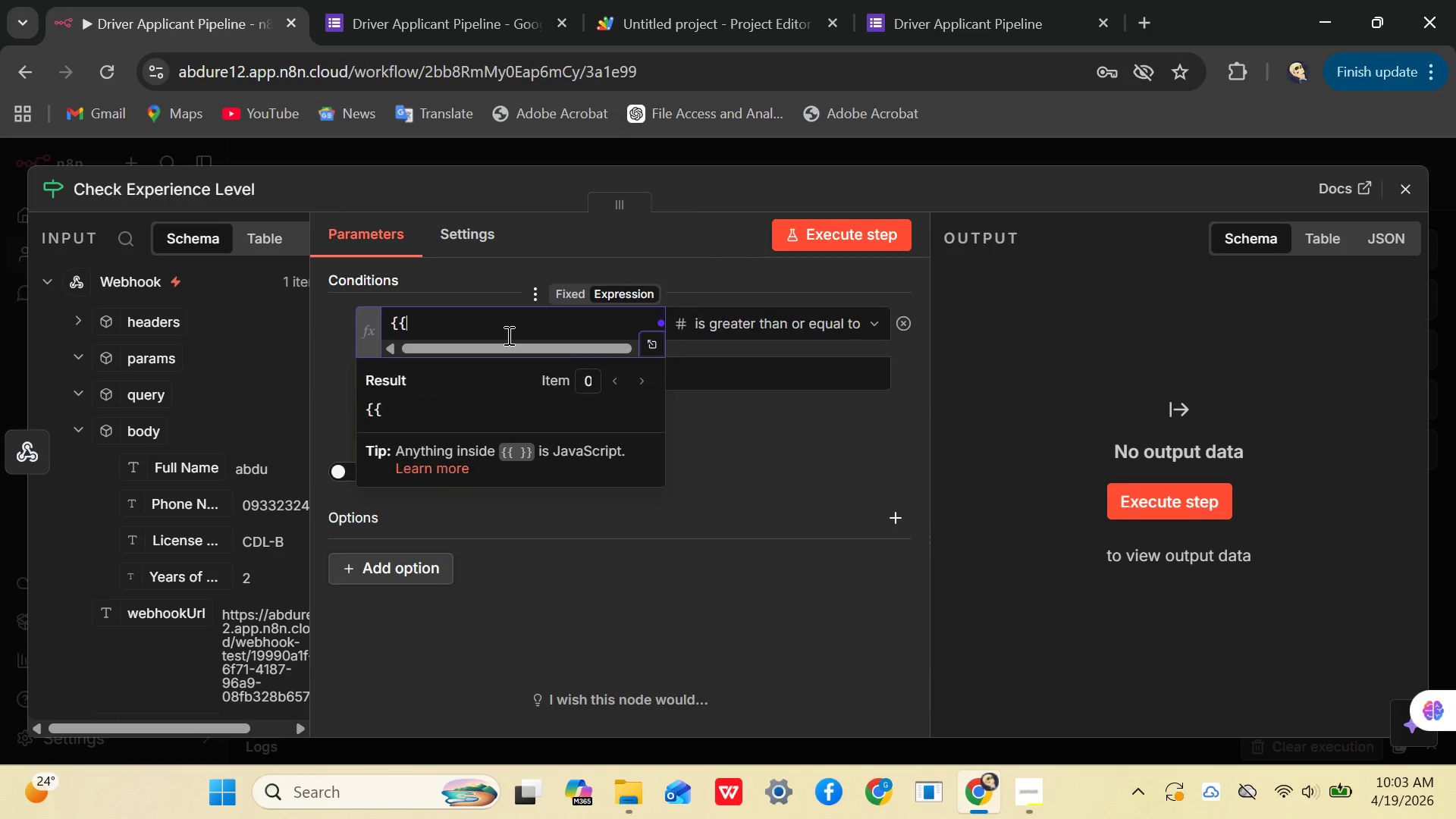 
key(Backspace)
 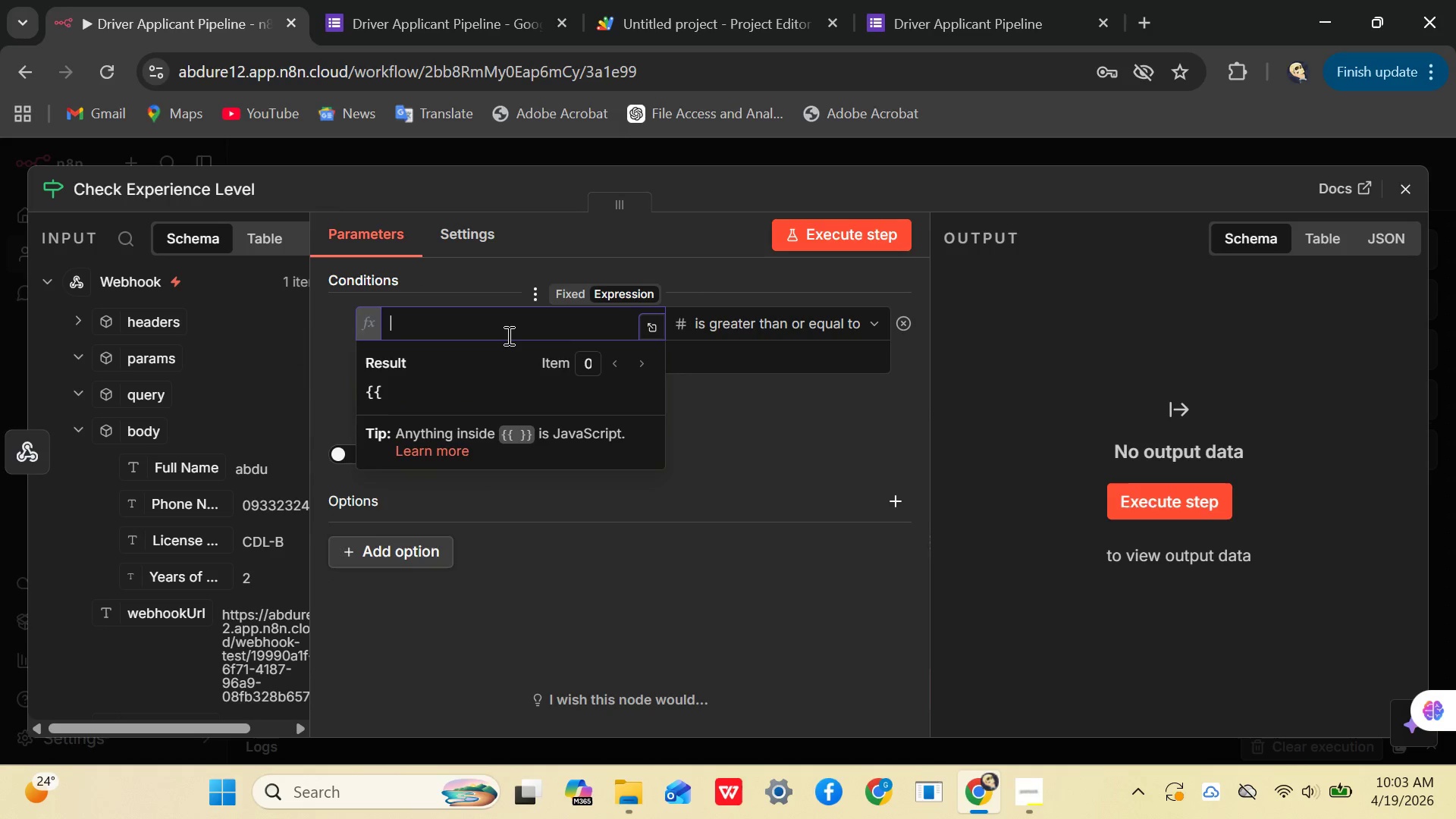 
key(Backspace)
 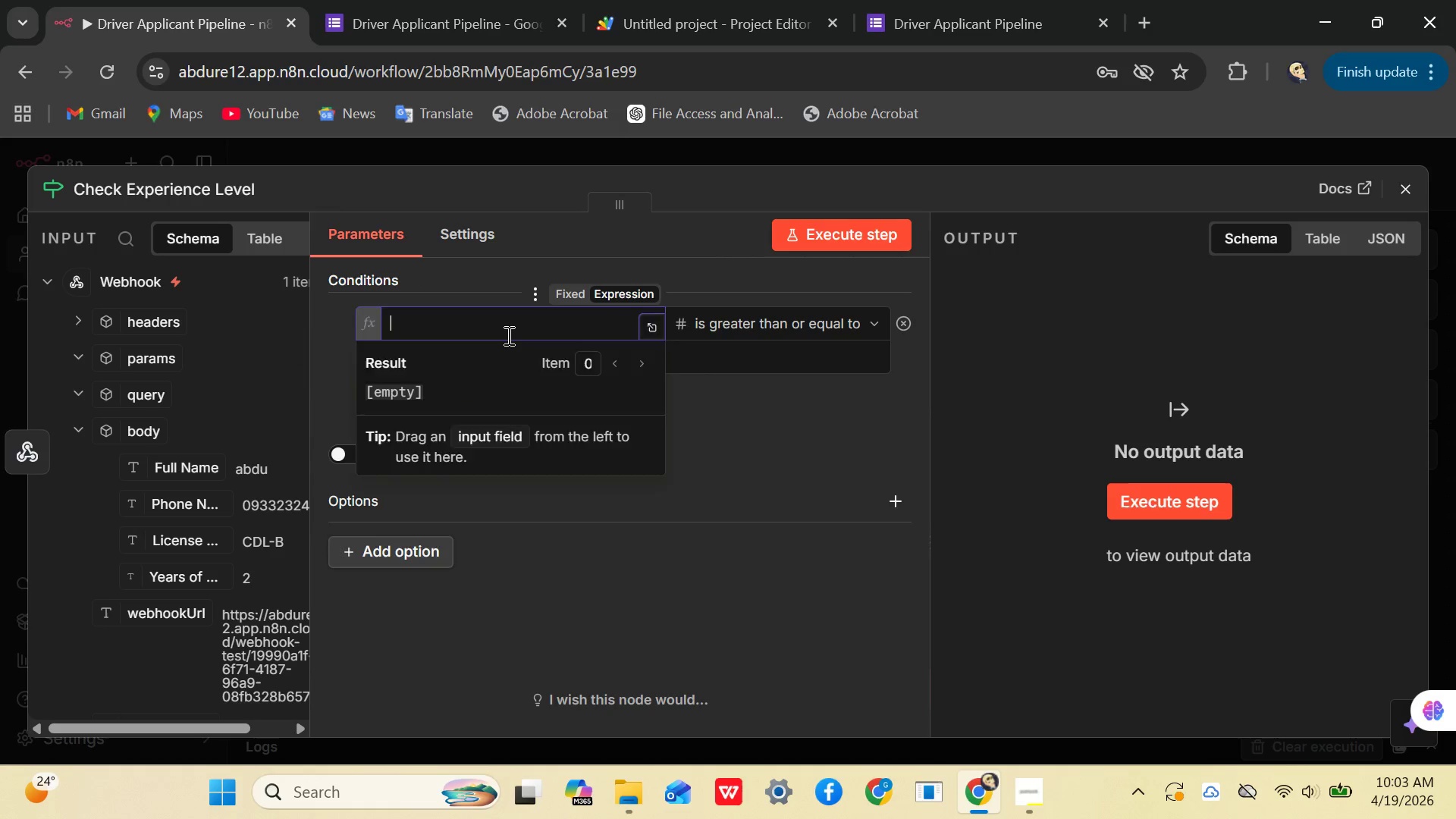 
key(Backspace)
 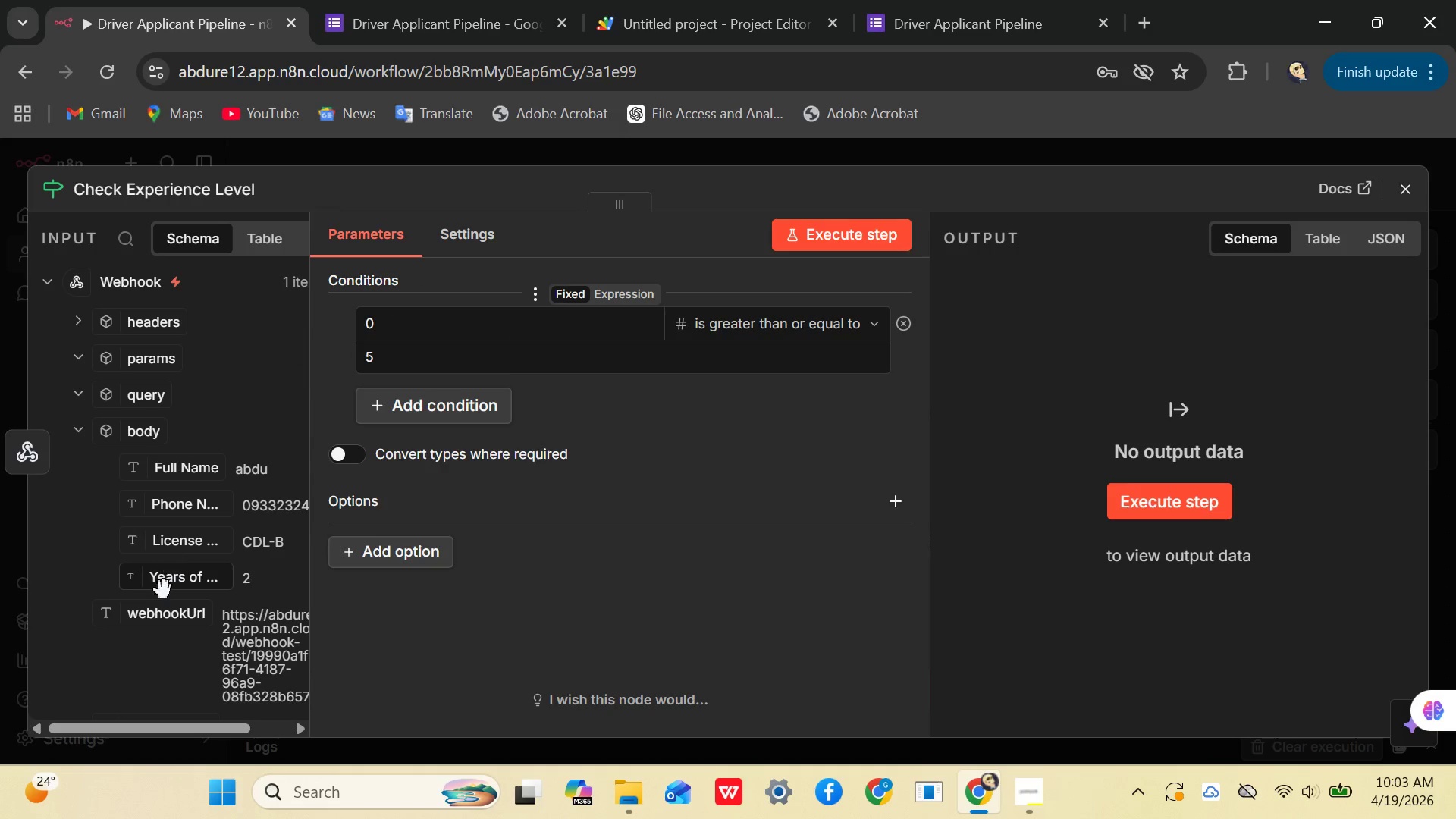 
left_click_drag(start_coordinate=[162, 593], to_coordinate=[407, 421])
 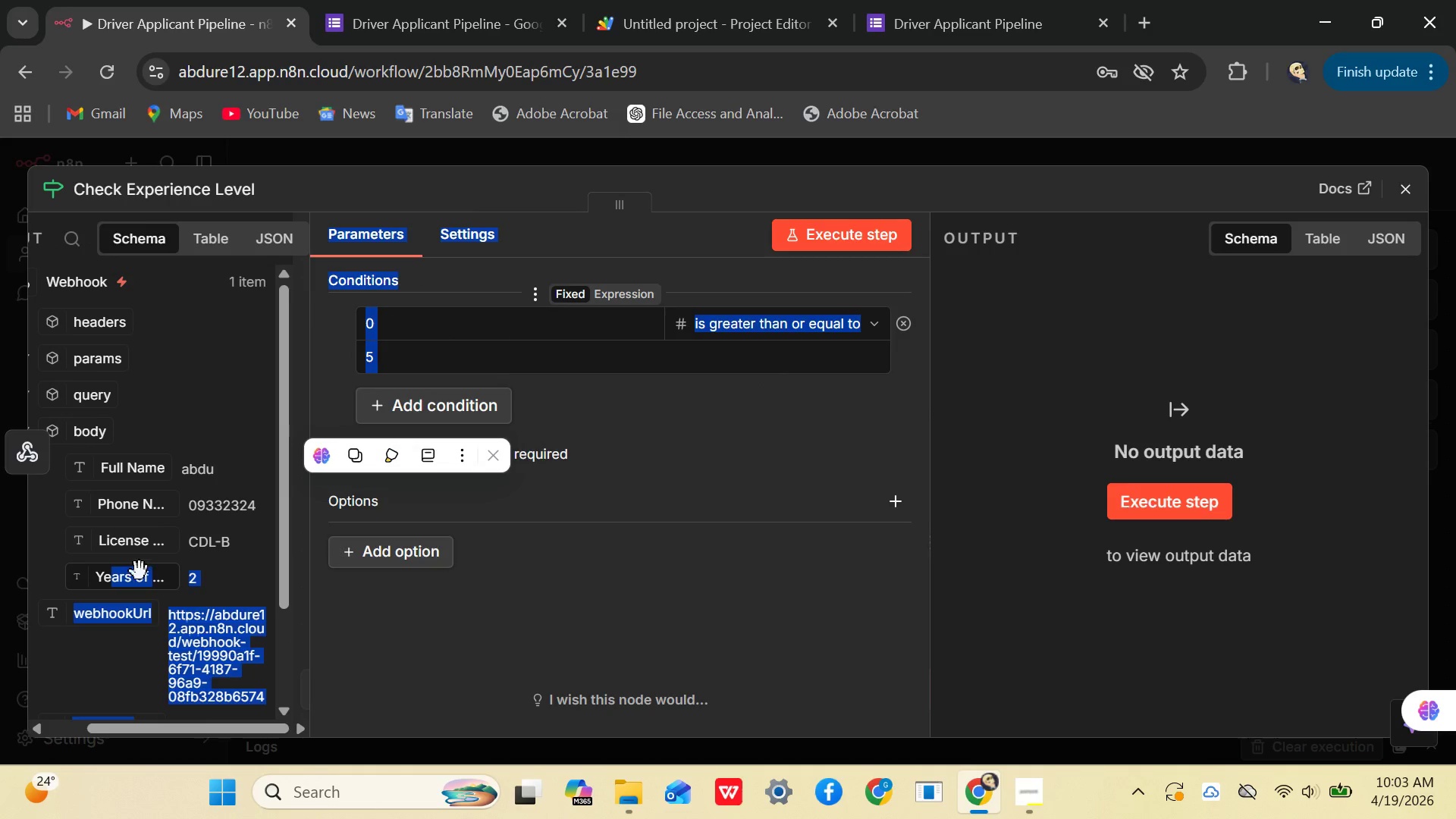 
left_click([140, 571])
 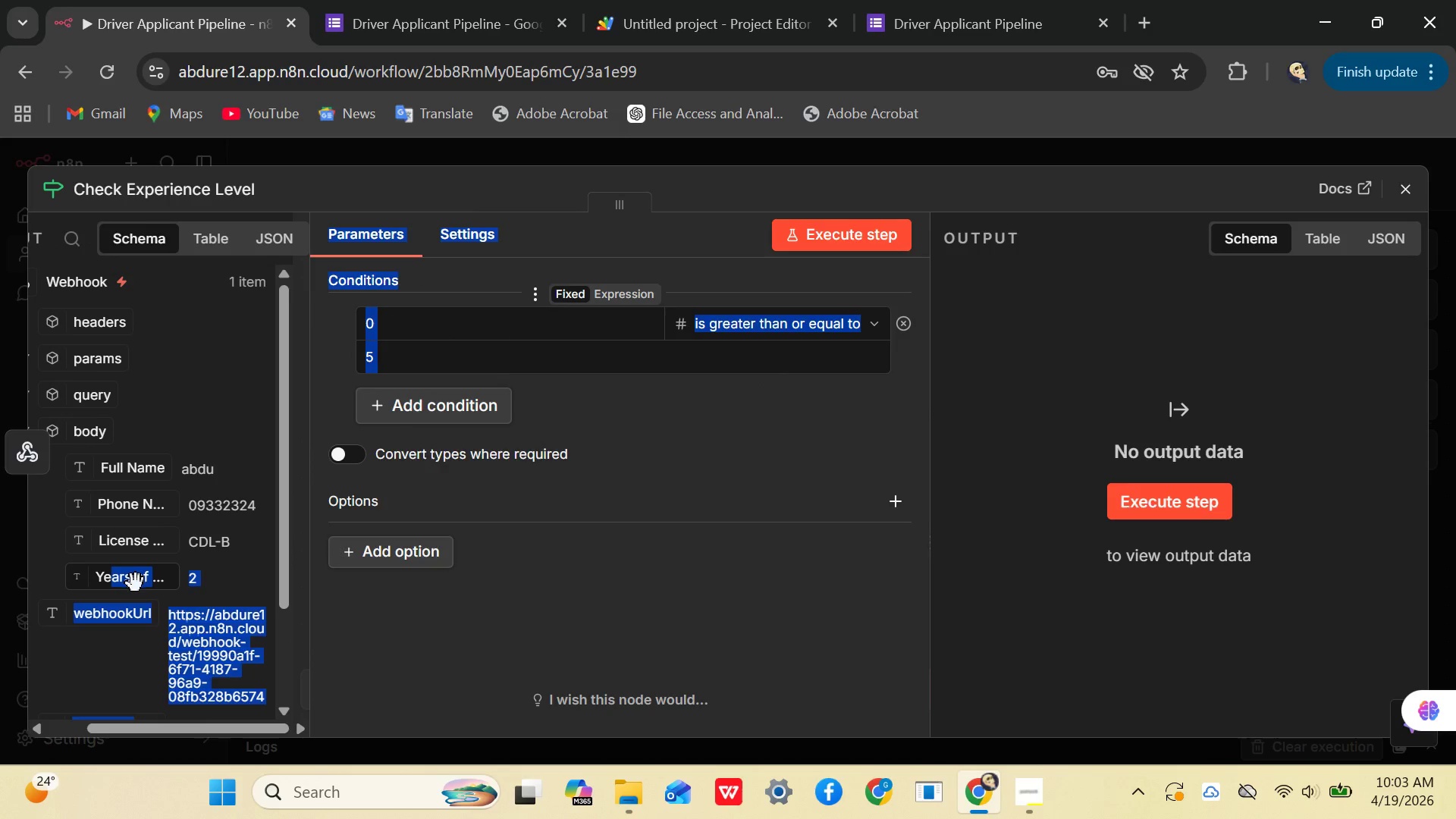 
left_click([136, 583])
 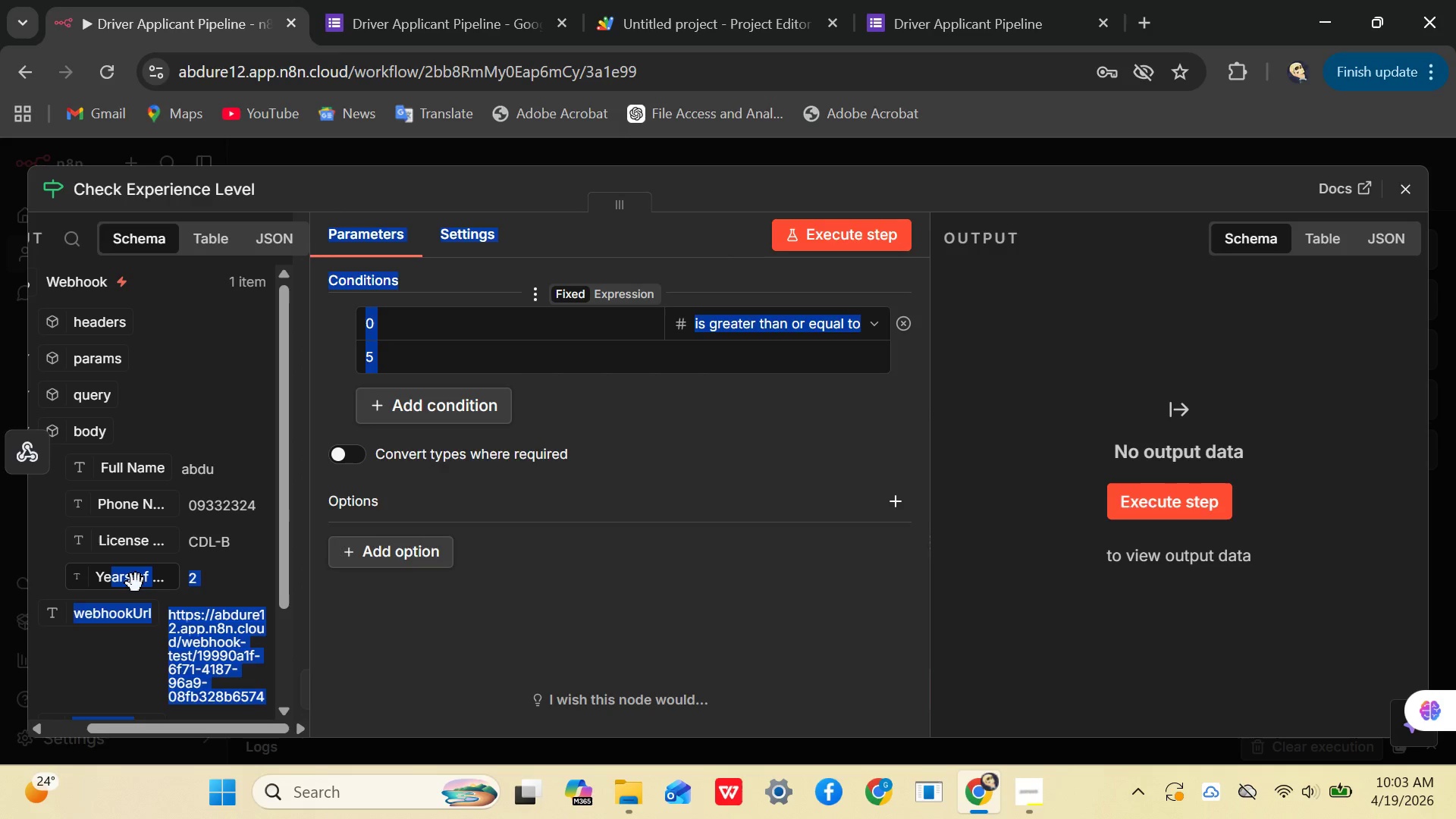 
left_click_drag(start_coordinate=[136, 583], to_coordinate=[420, 317])
 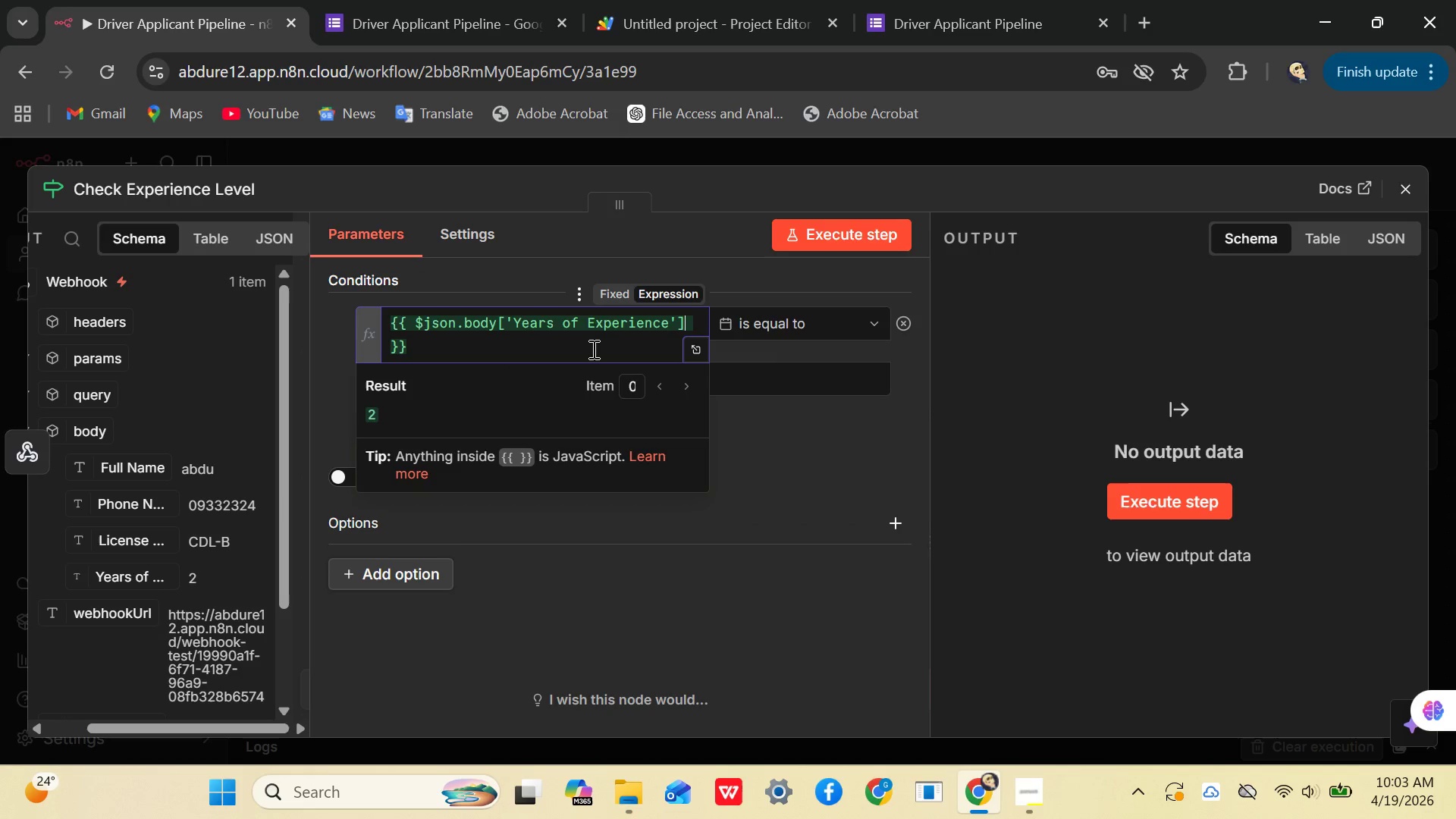 
left_click([818, 443])
 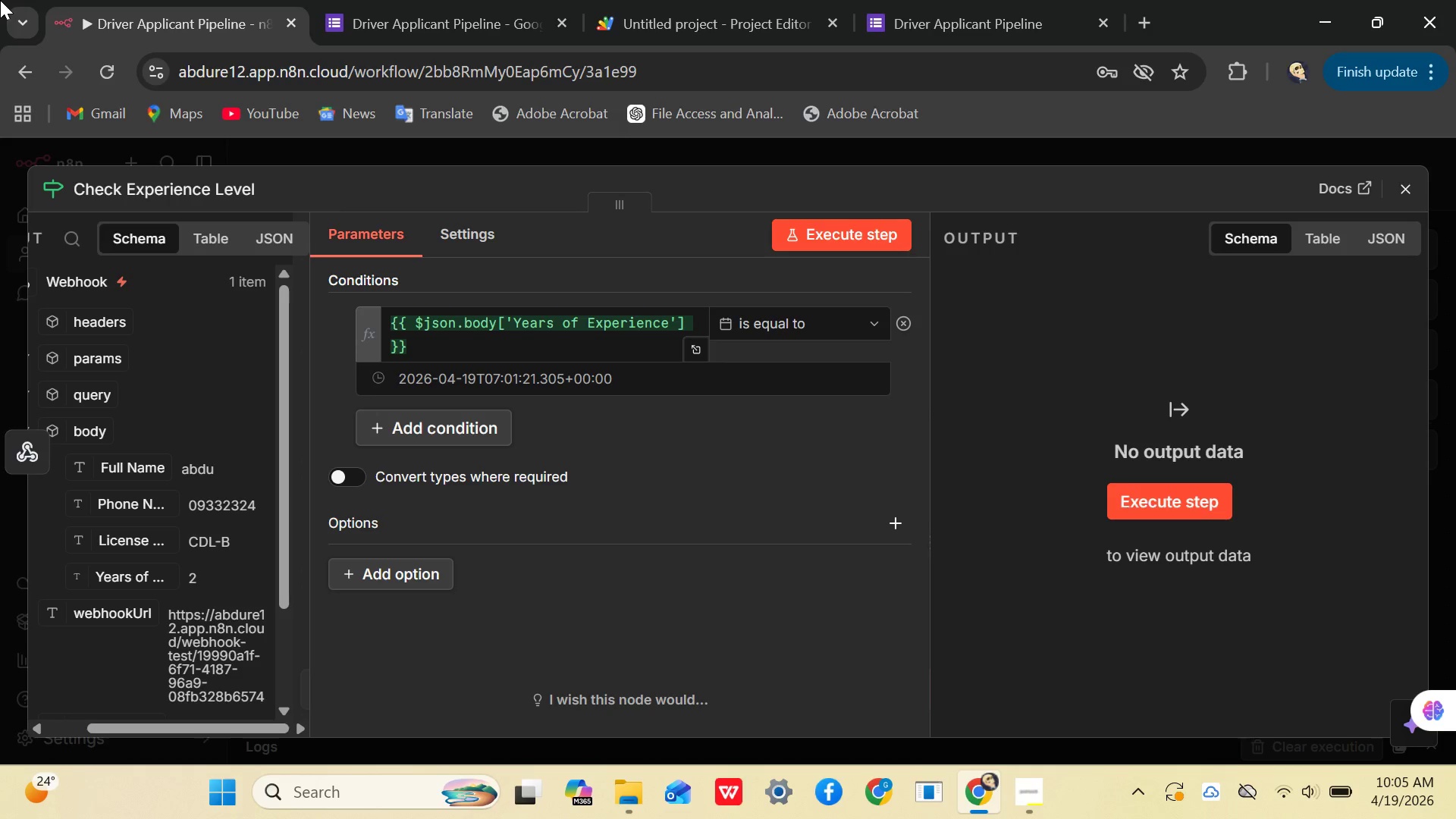 
wait(107.91)
 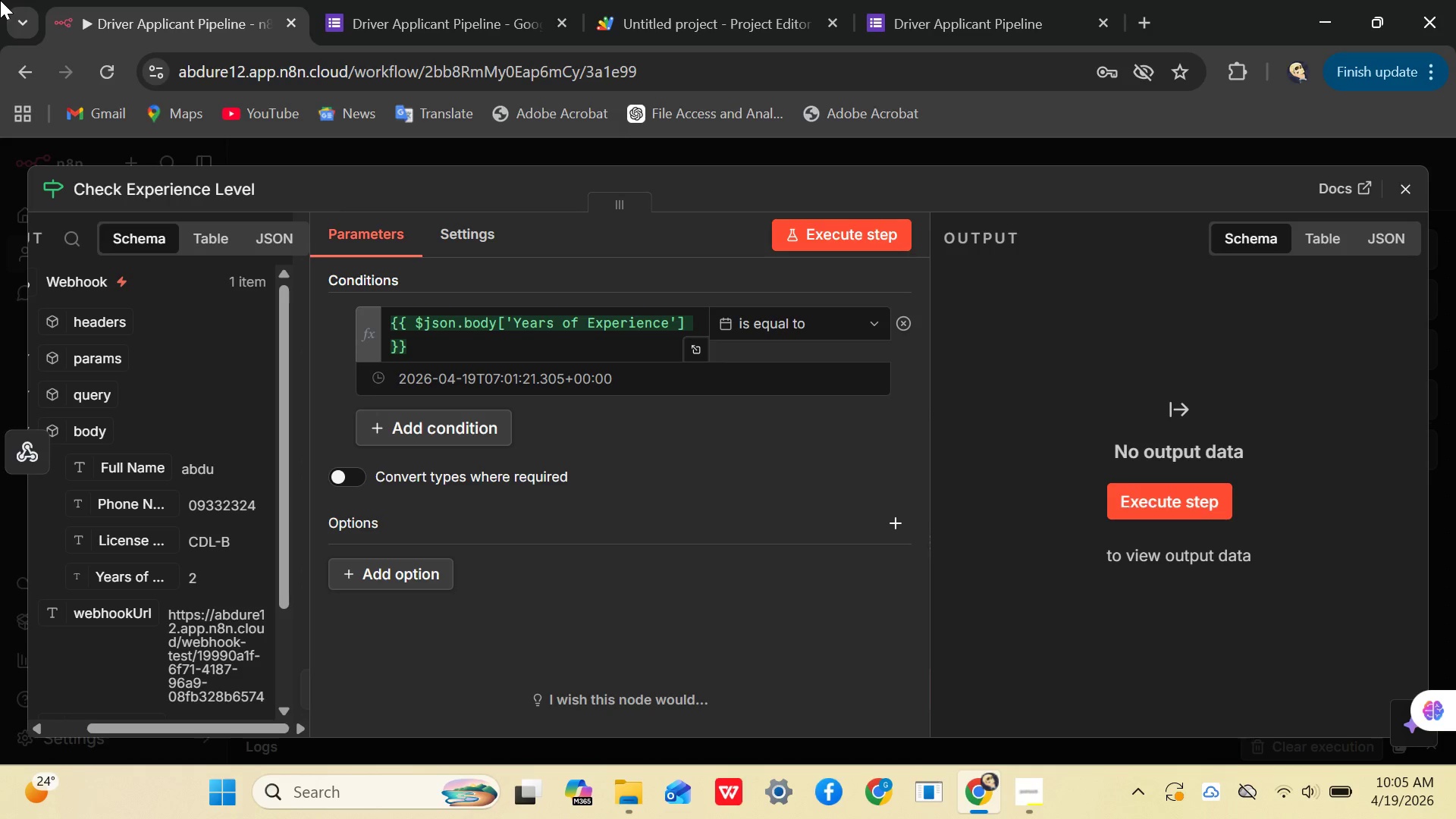 
left_click([871, 328])
 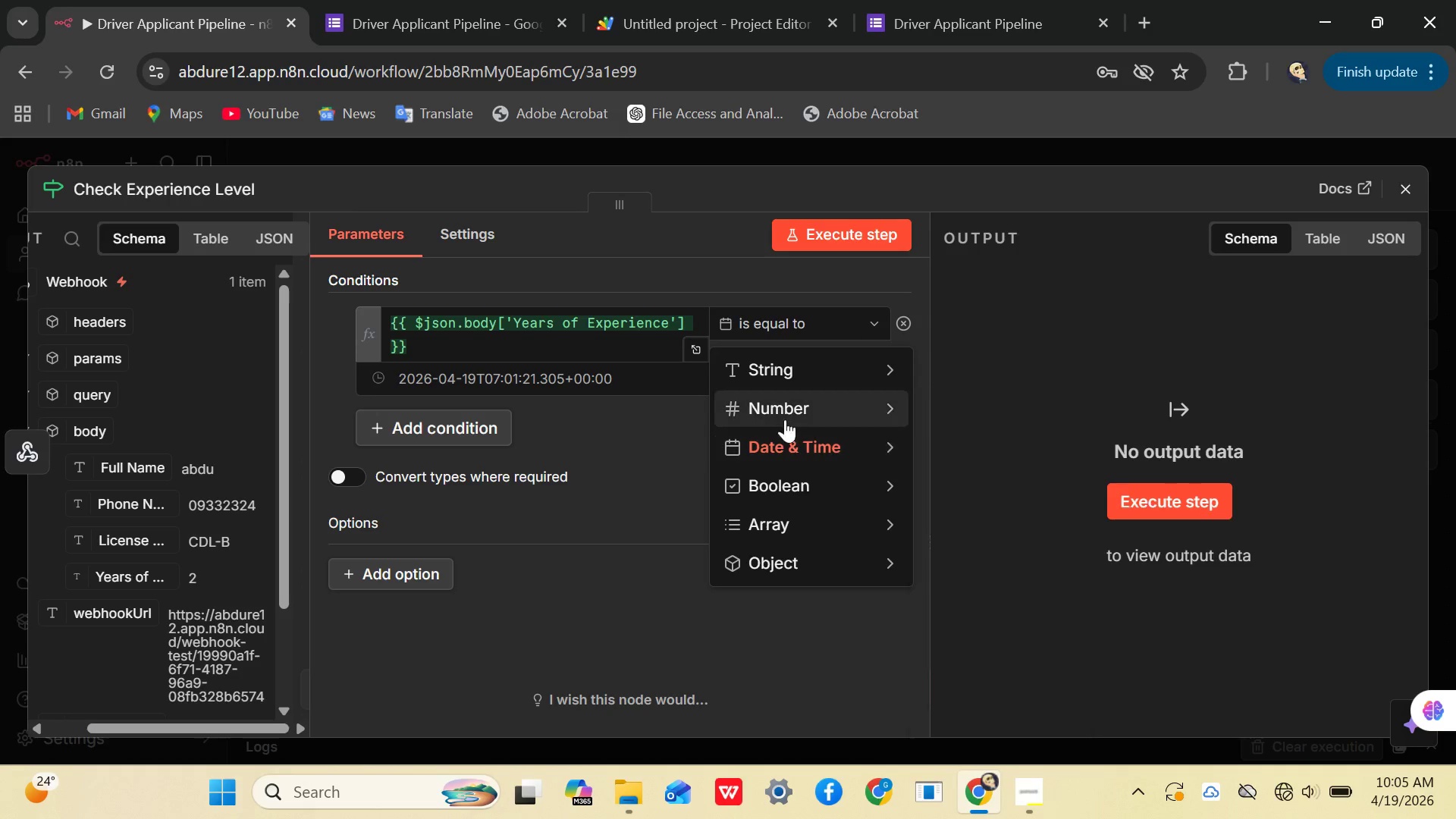 
left_click([785, 419])
 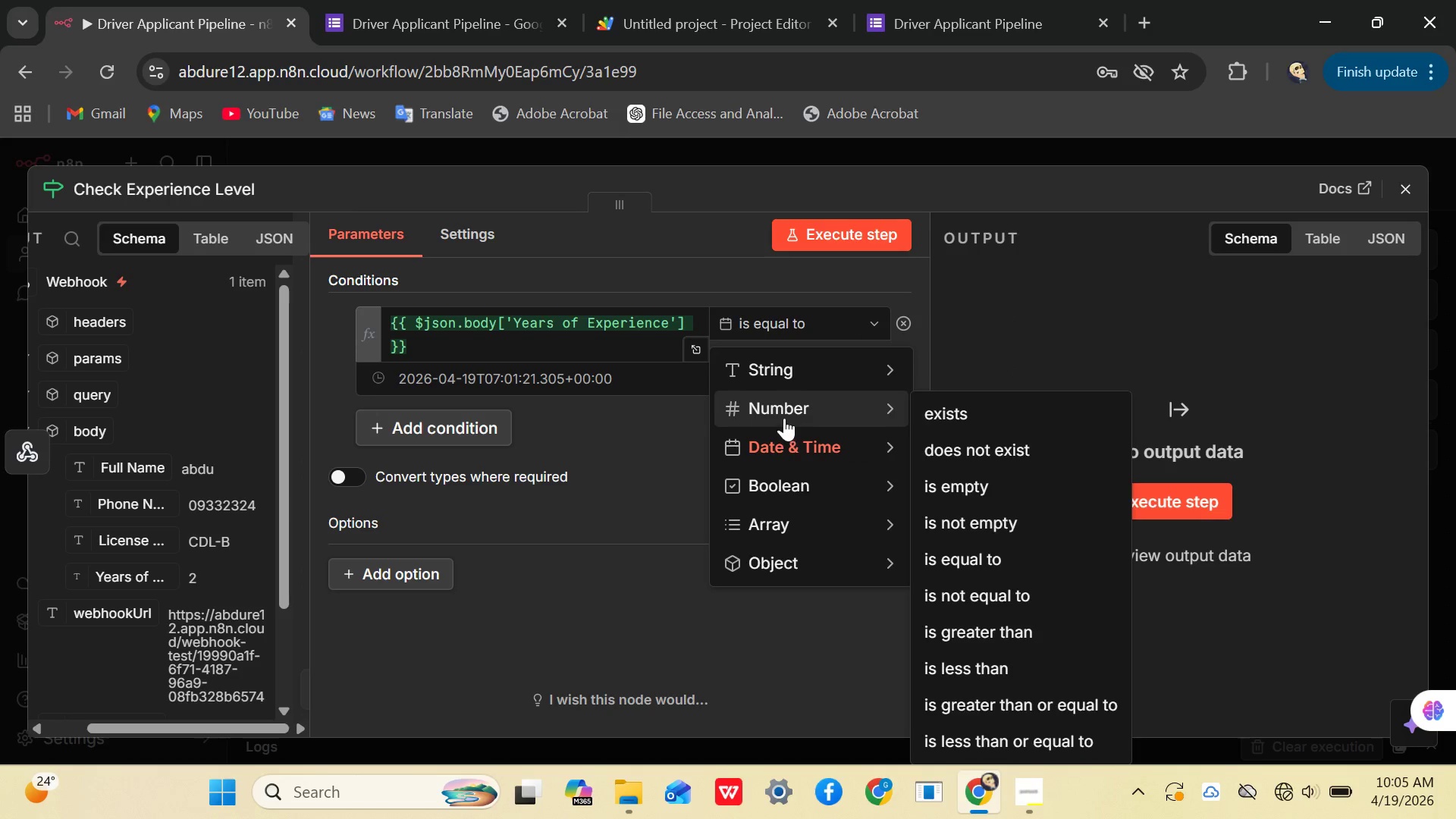 
left_click([784, 413])
 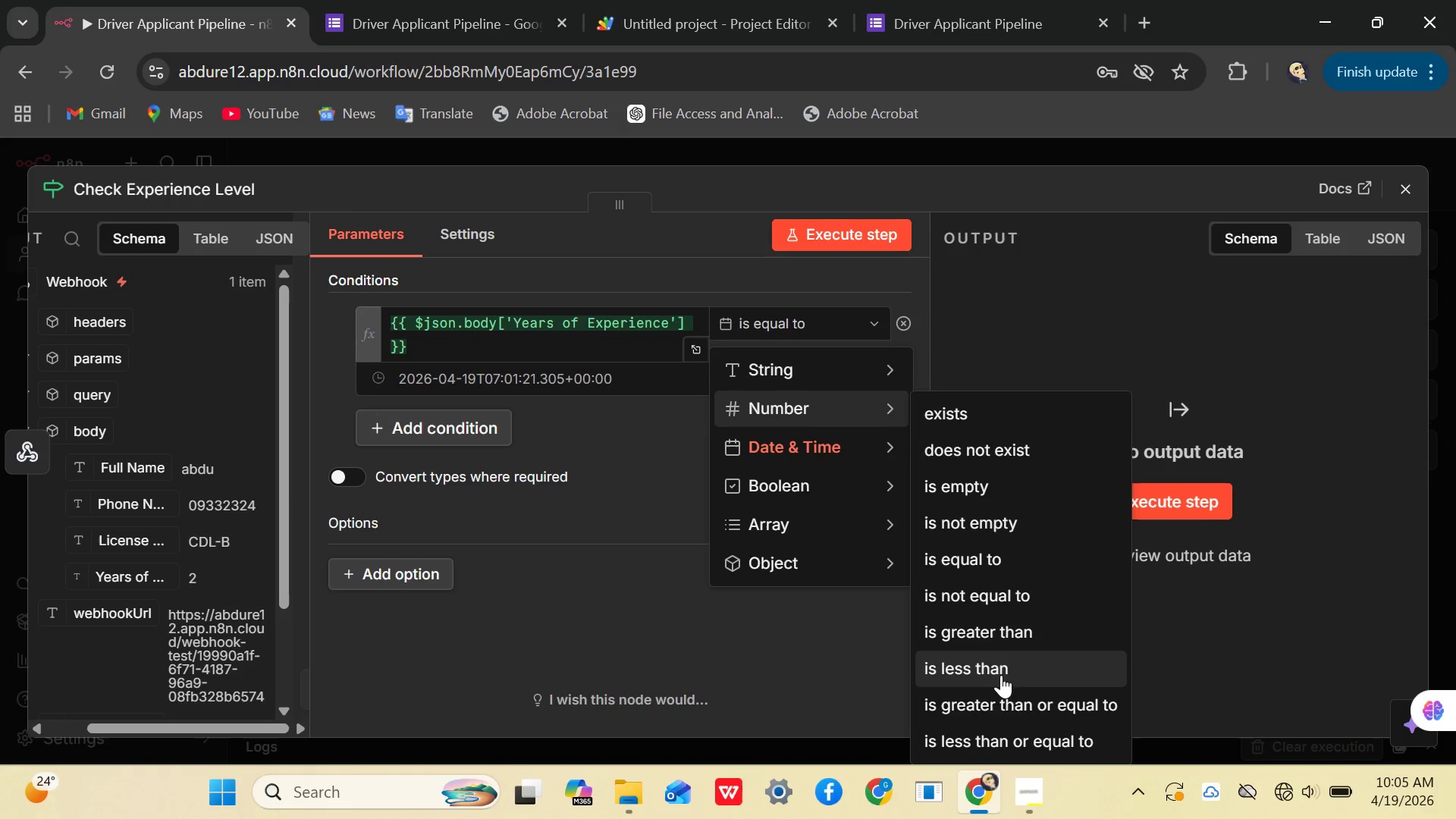 
left_click([1008, 704])
 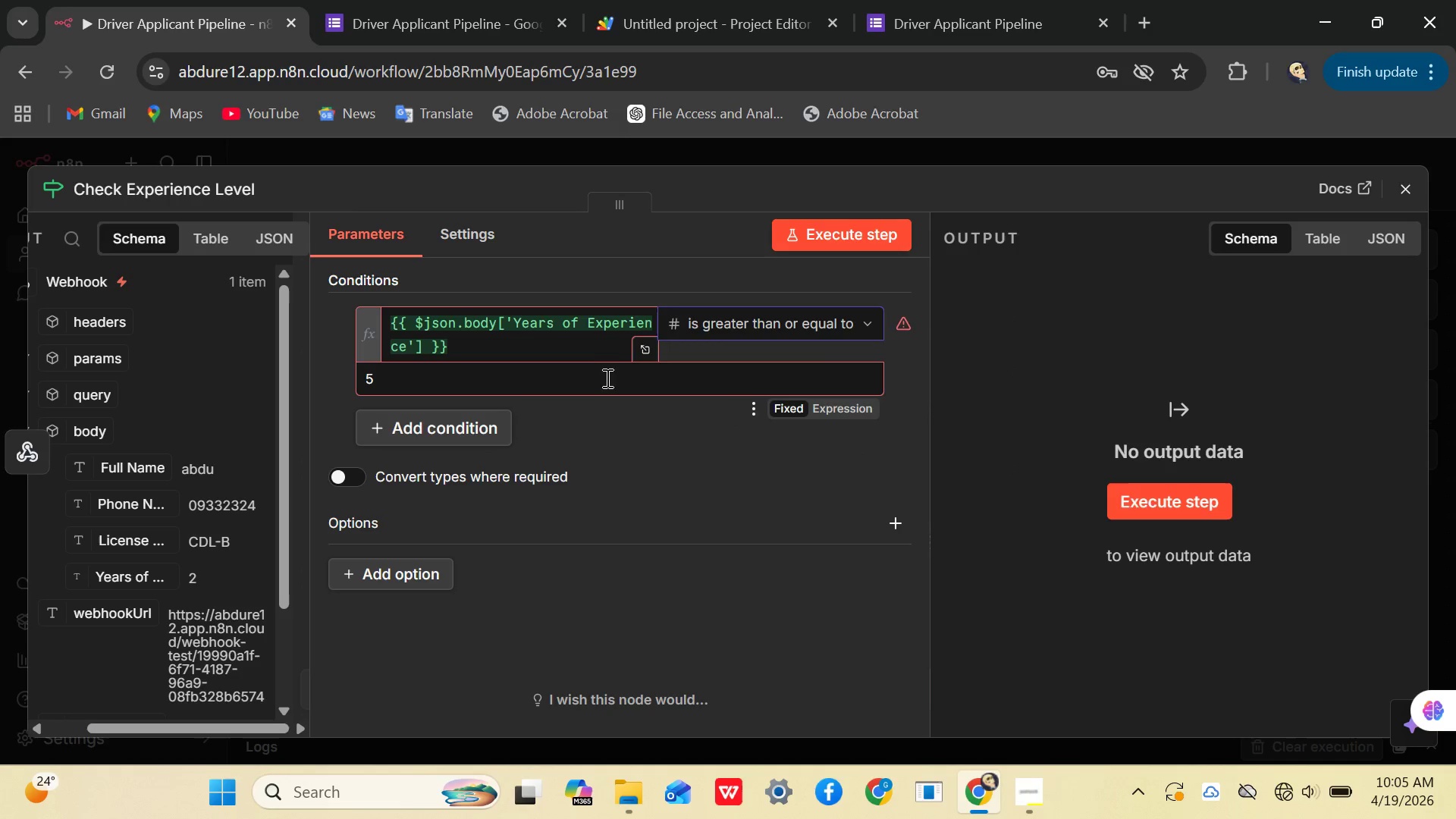 
mouse_move([619, 350])
 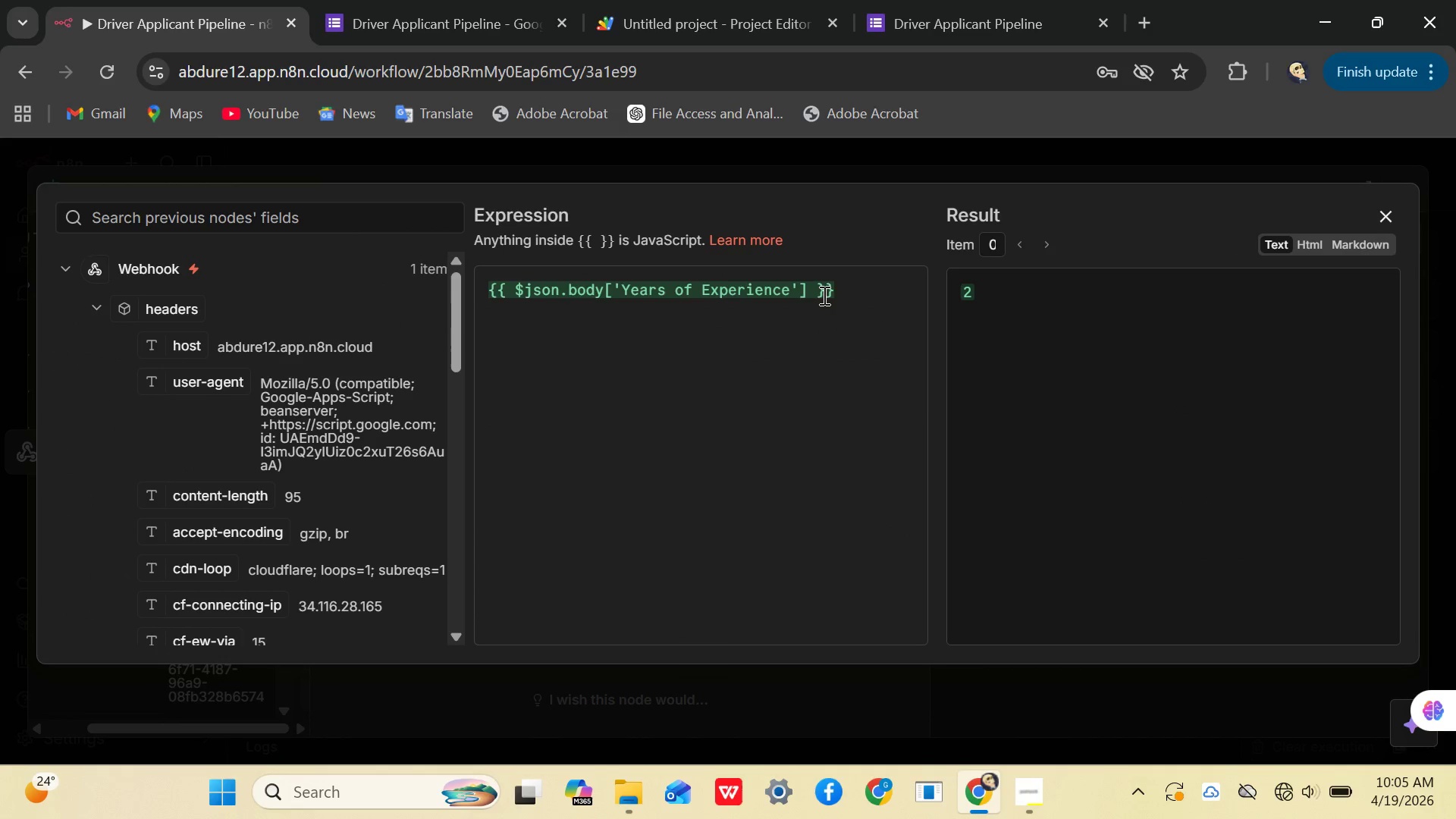 
left_click([807, 294])
 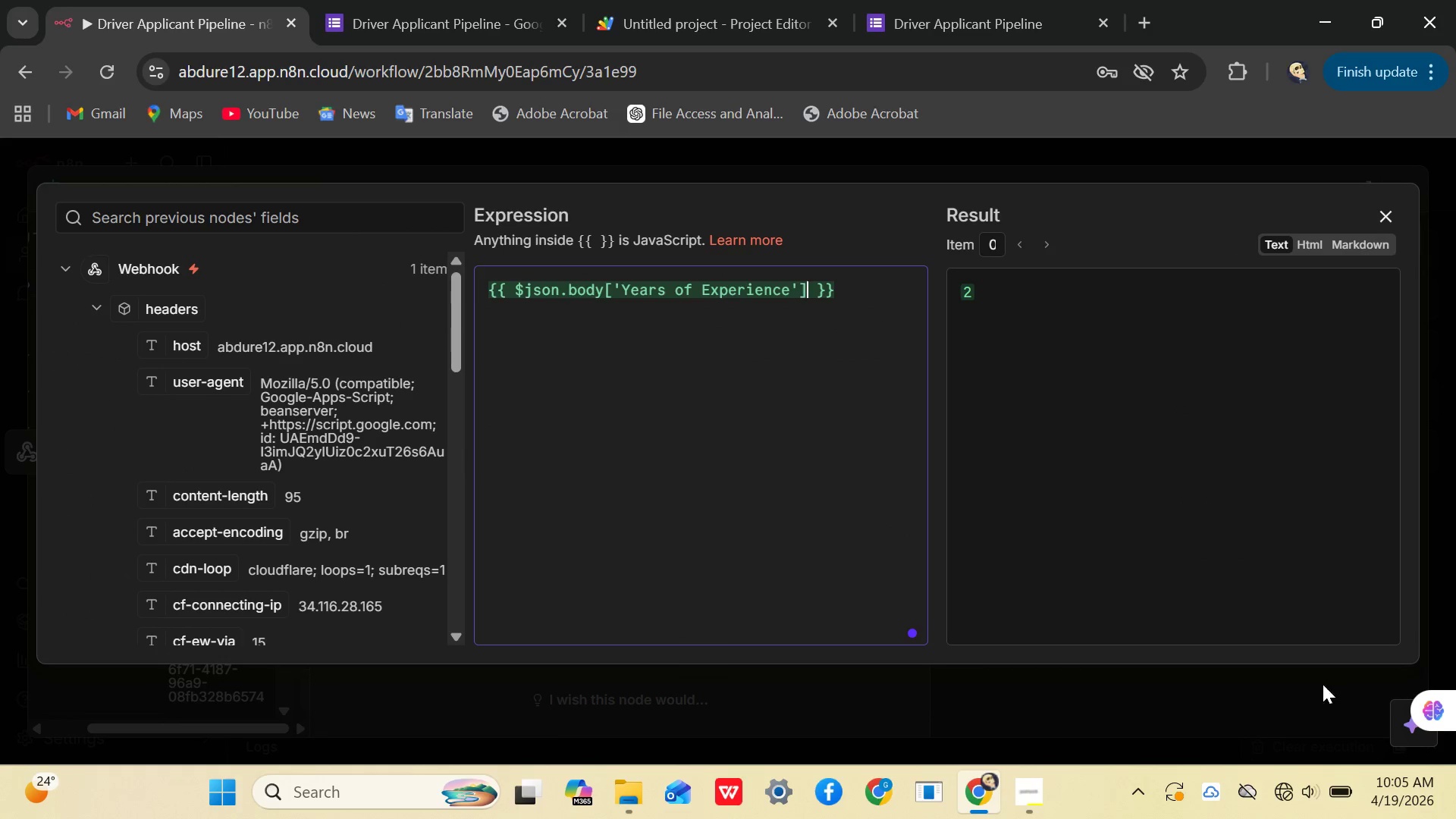 
left_click([1286, 806])
 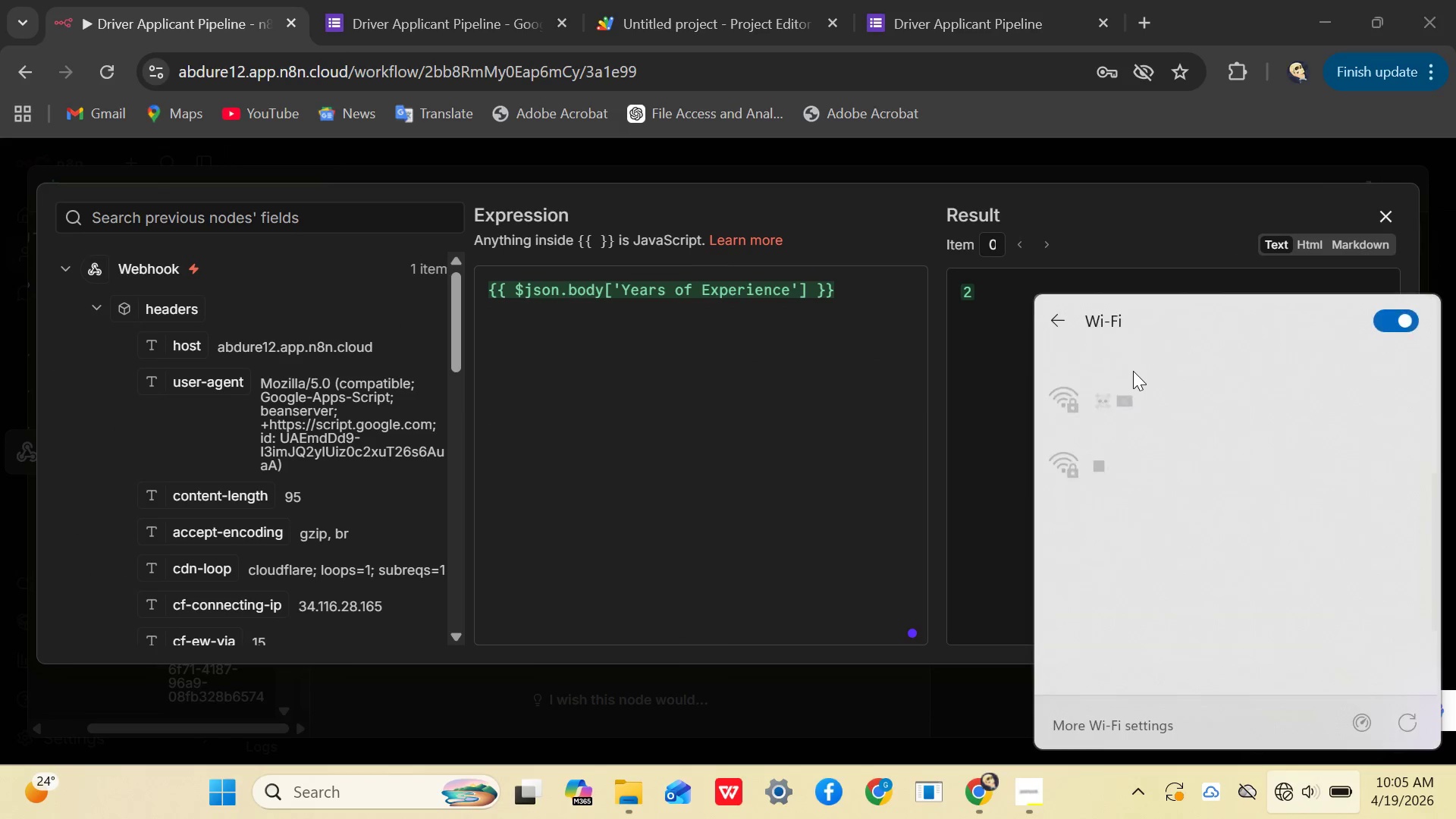 
left_click([1138, 394])
 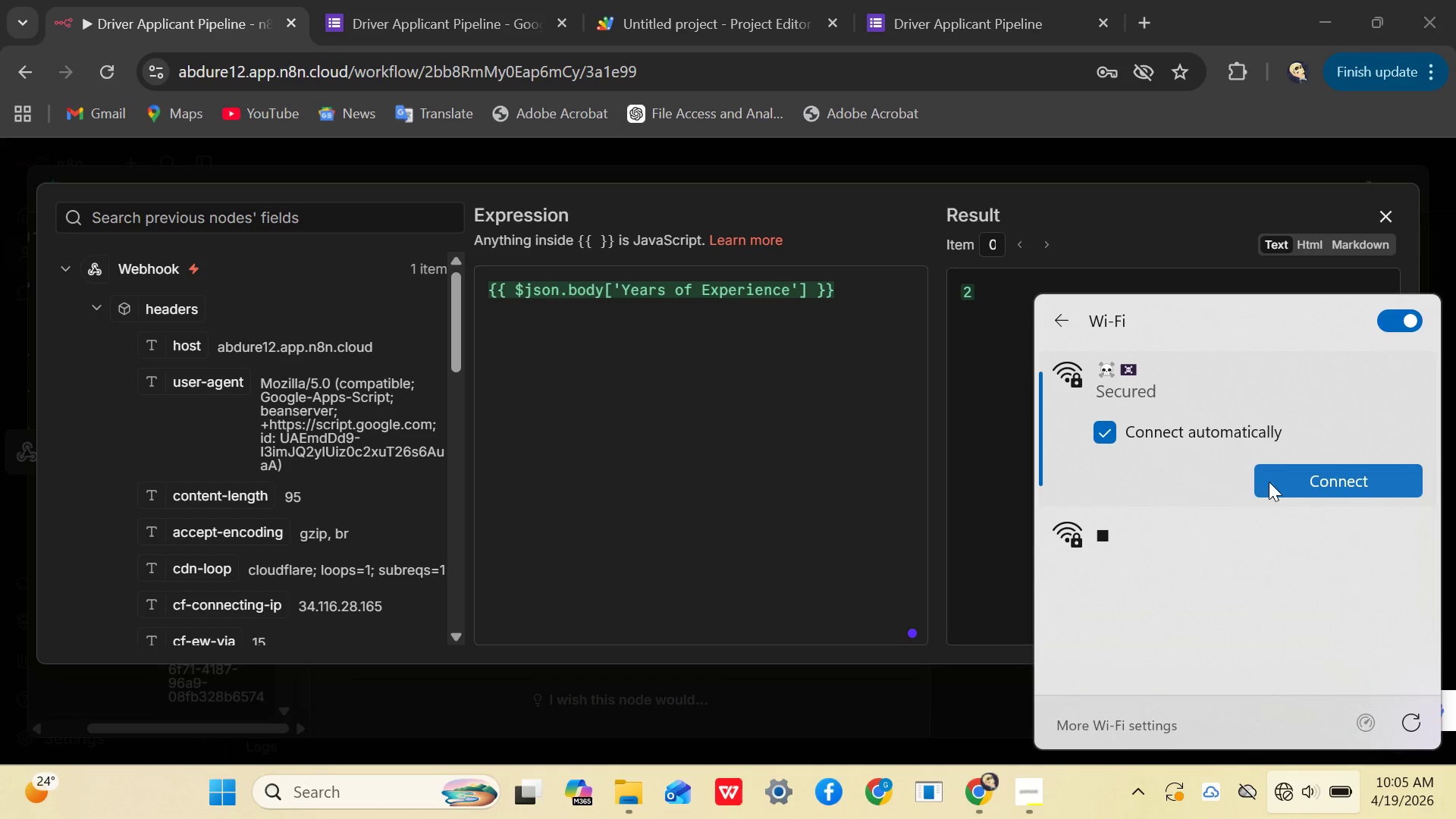 
left_click([1286, 482])
 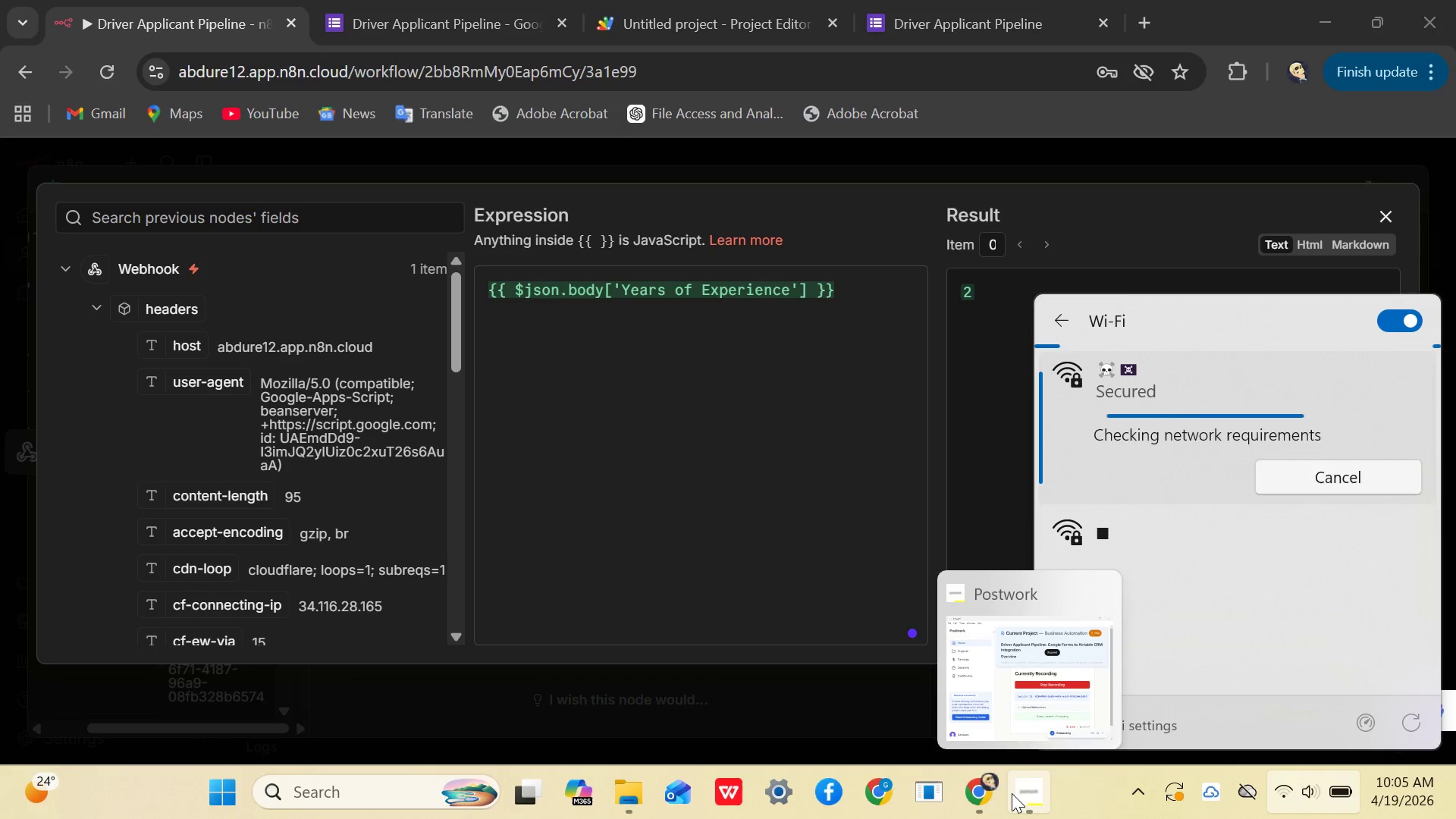 
left_click([1012, 795])